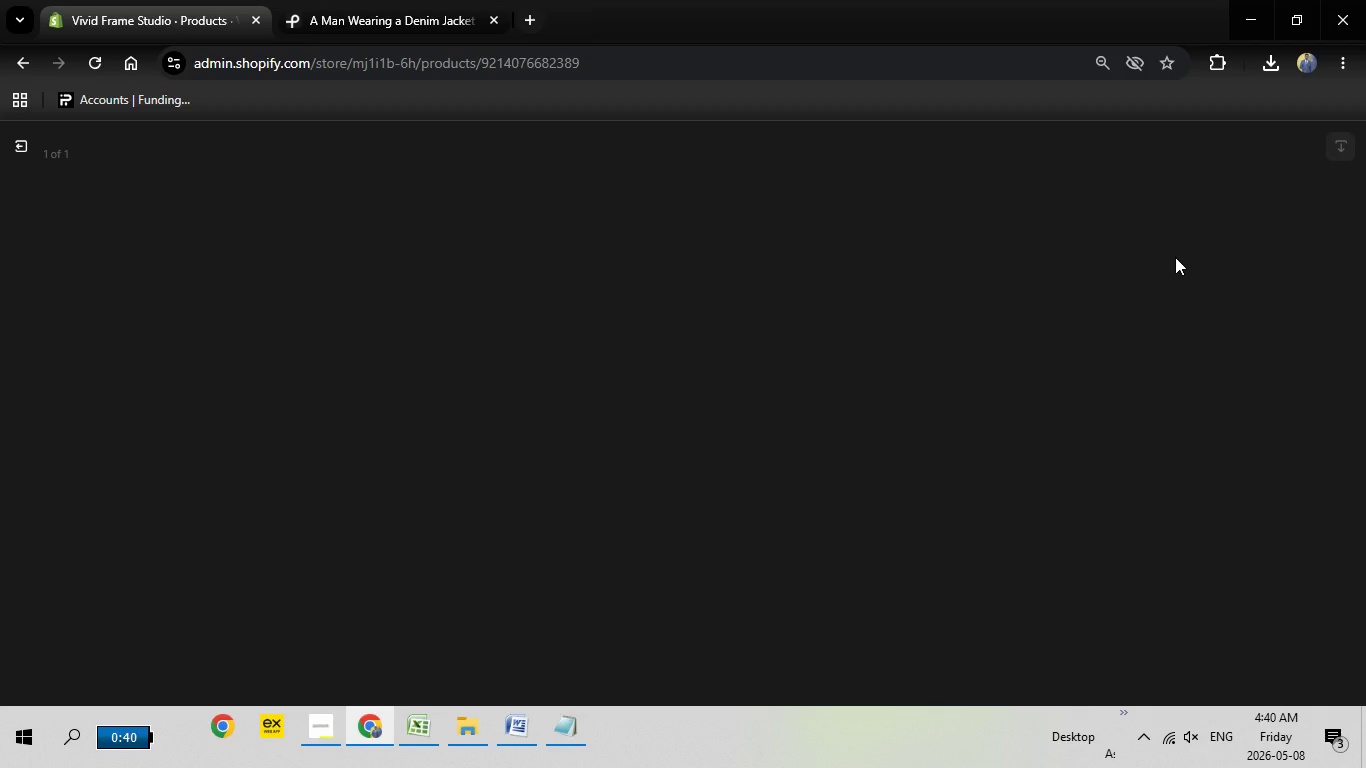 
wait(14.73)
 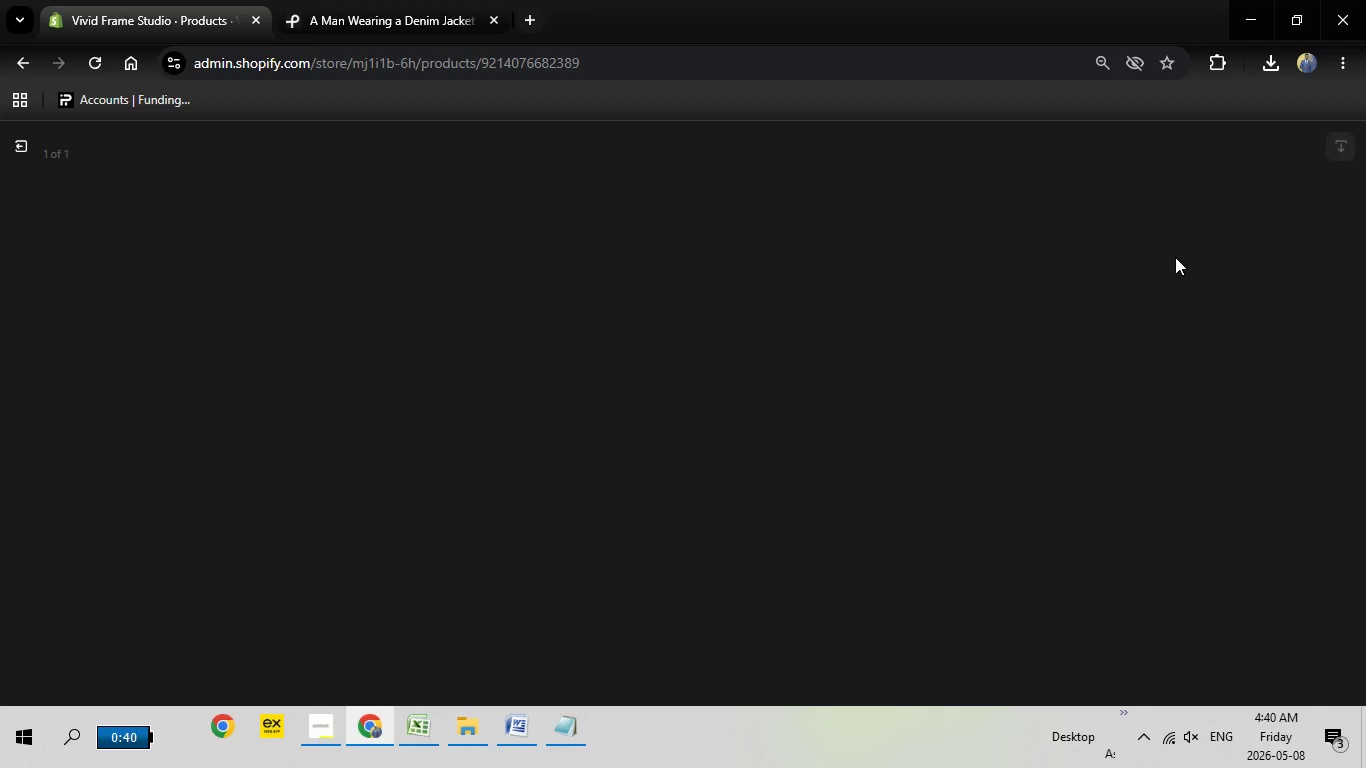 
mouse_move([1207, 280])
 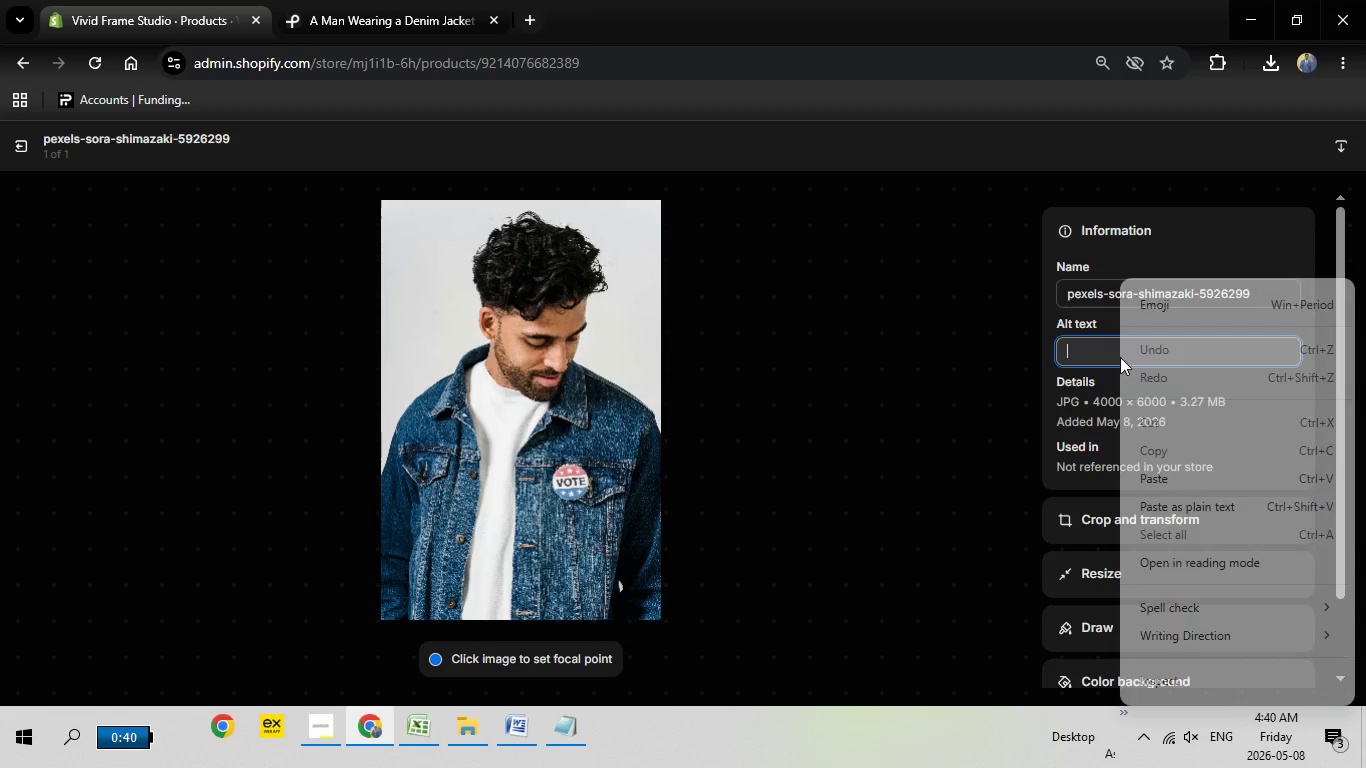 
left_click([1120, 357])
 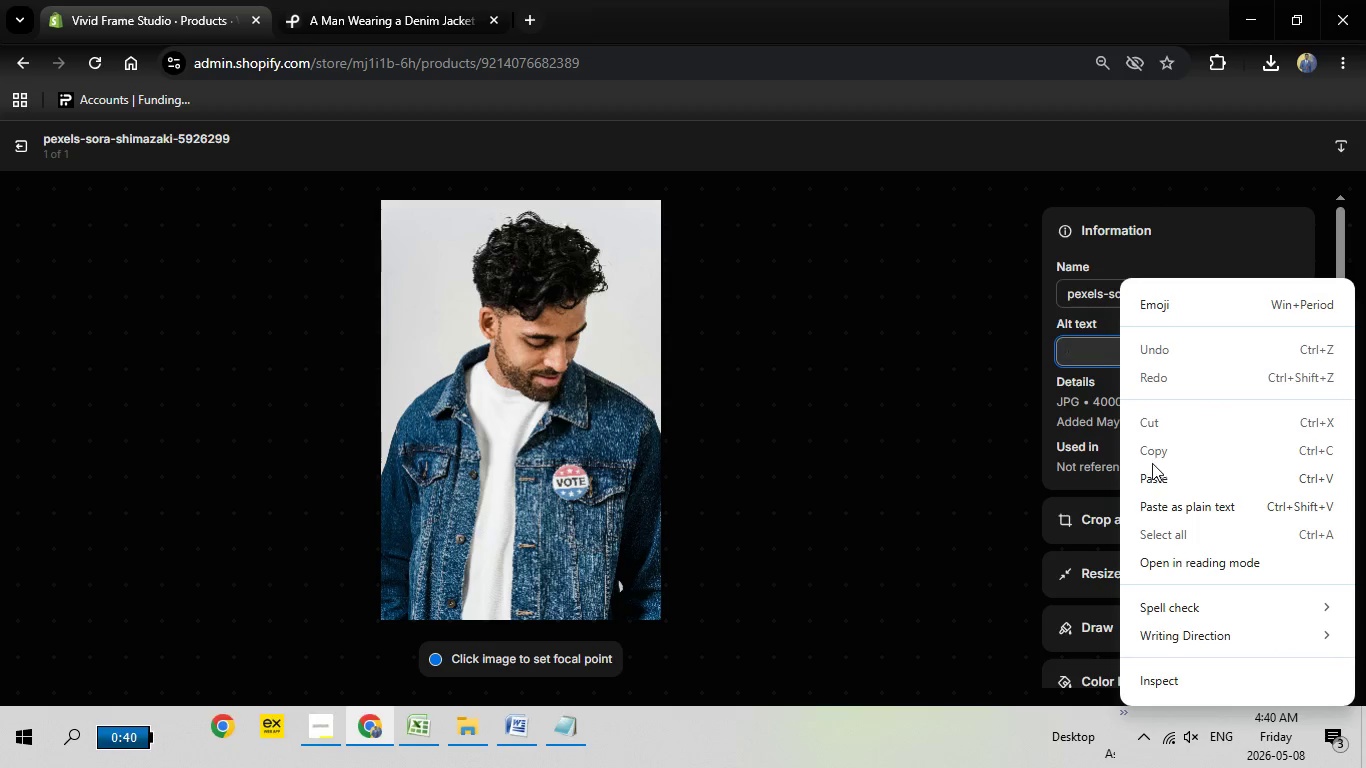 
right_click([1120, 357])
 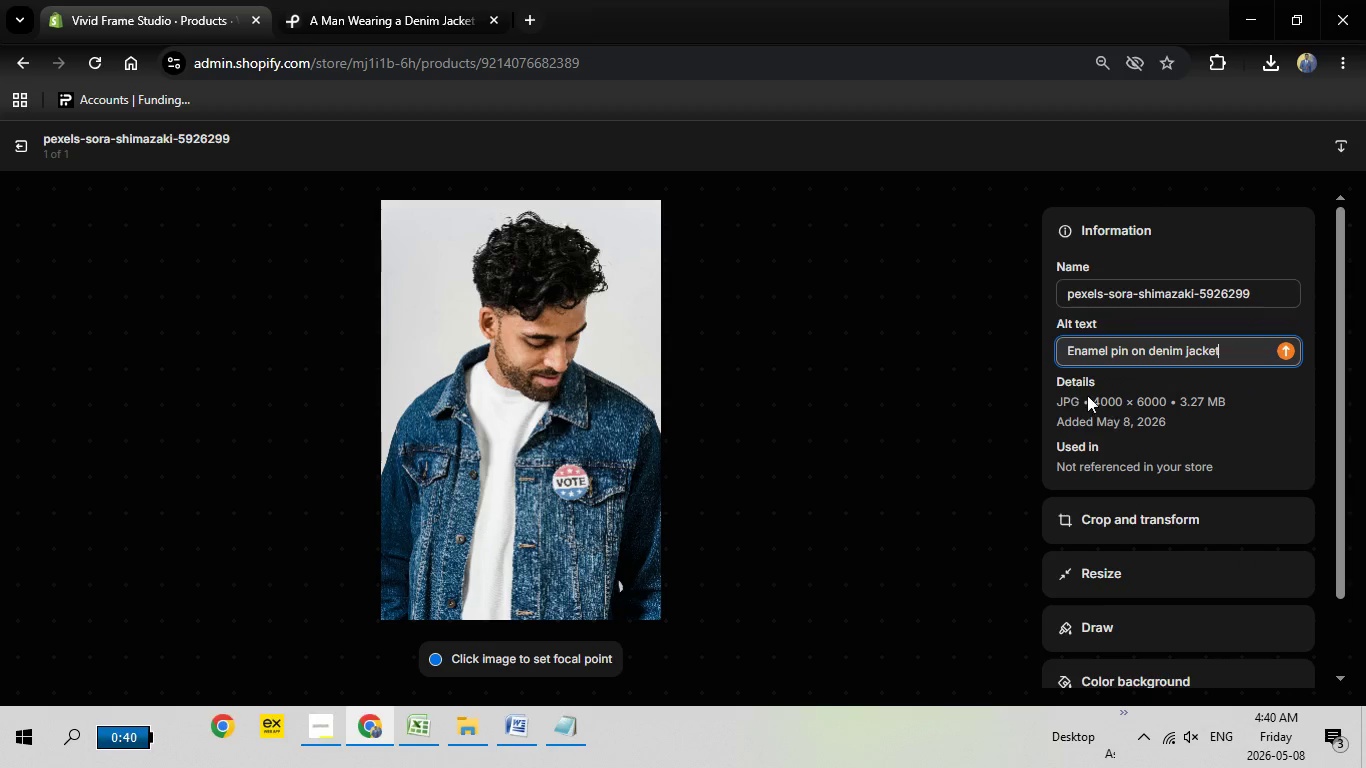 
left_click([1155, 479])
 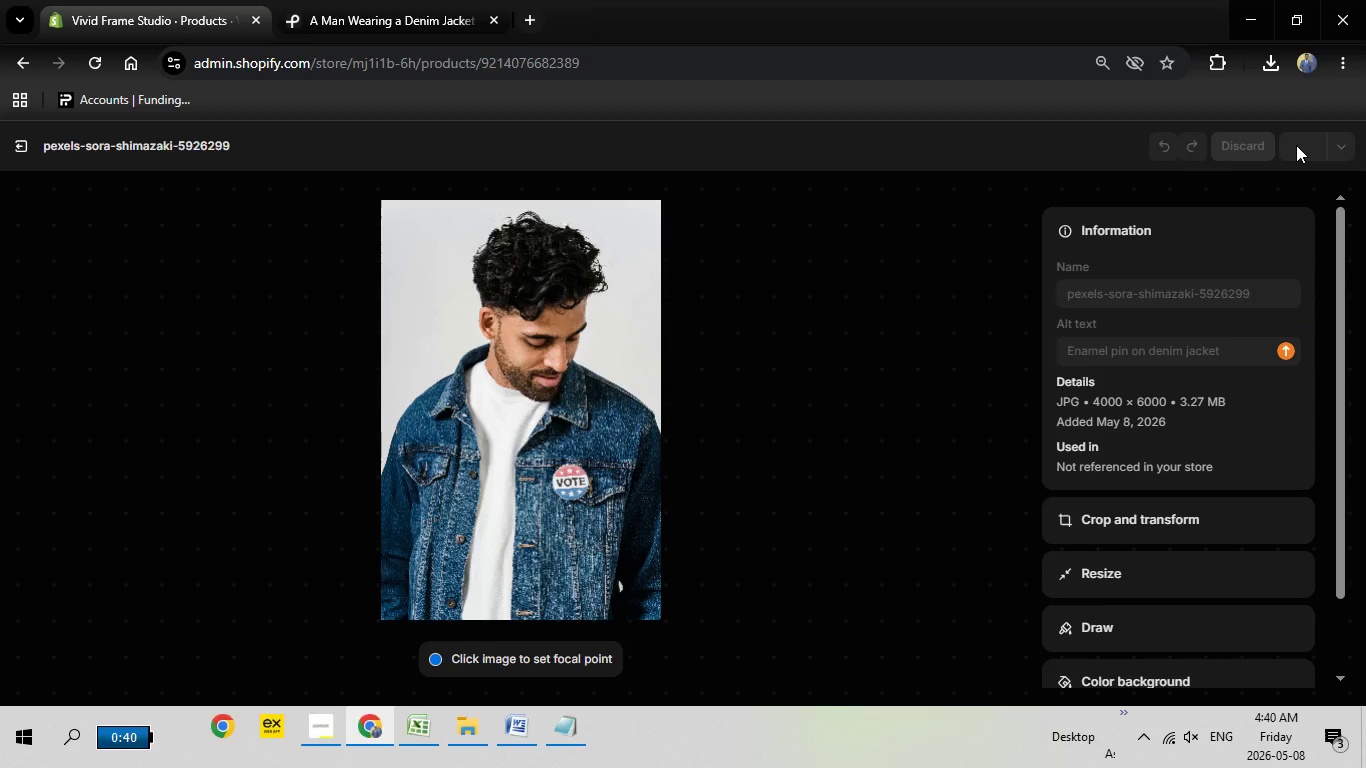 
left_click([1296, 145])
 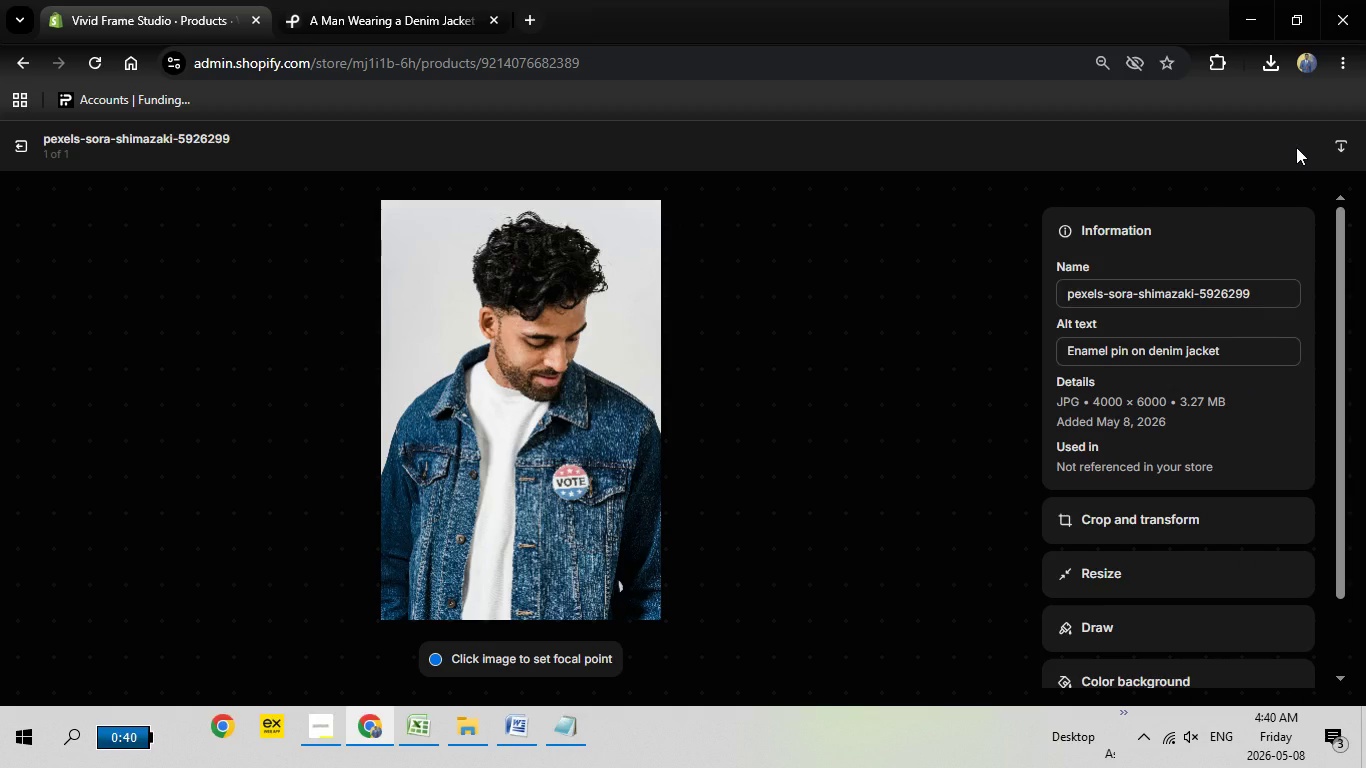 
wait(12.2)
 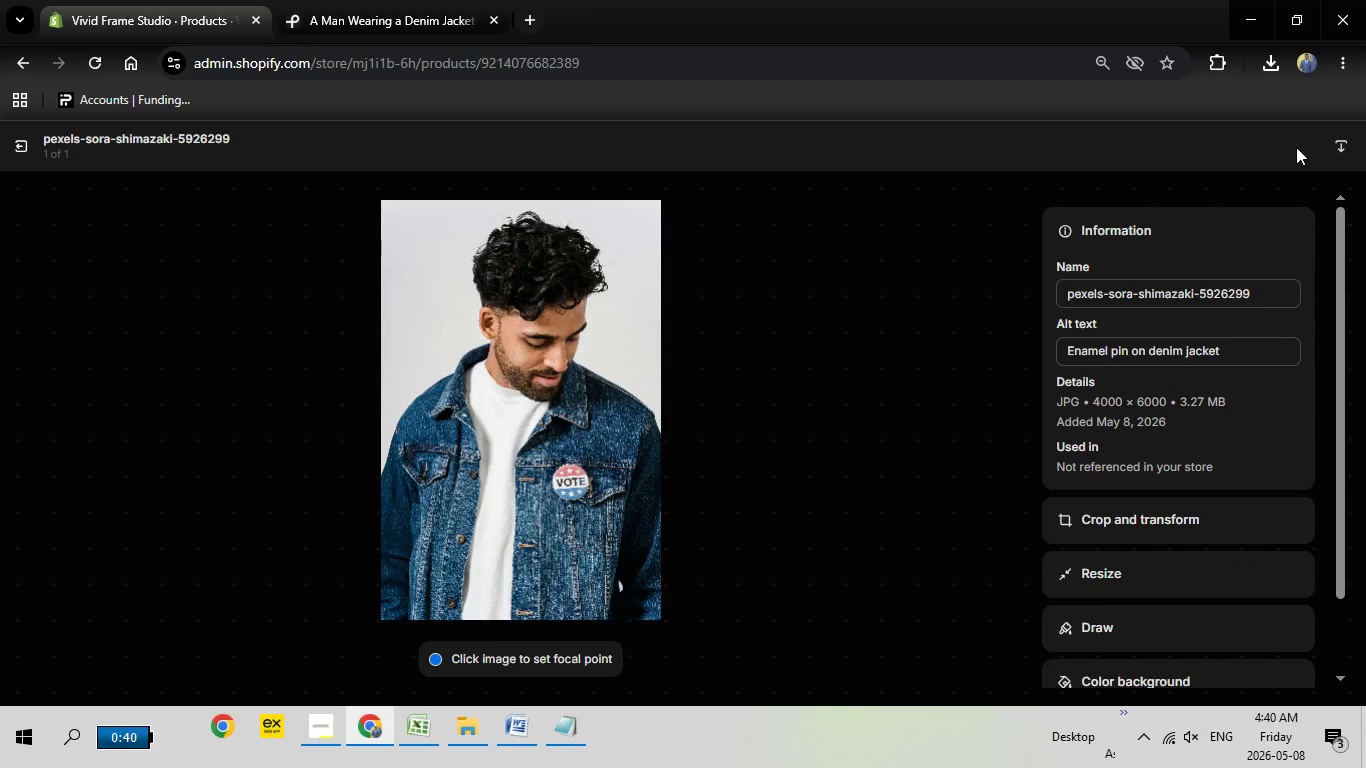 
left_click([22, 148])
 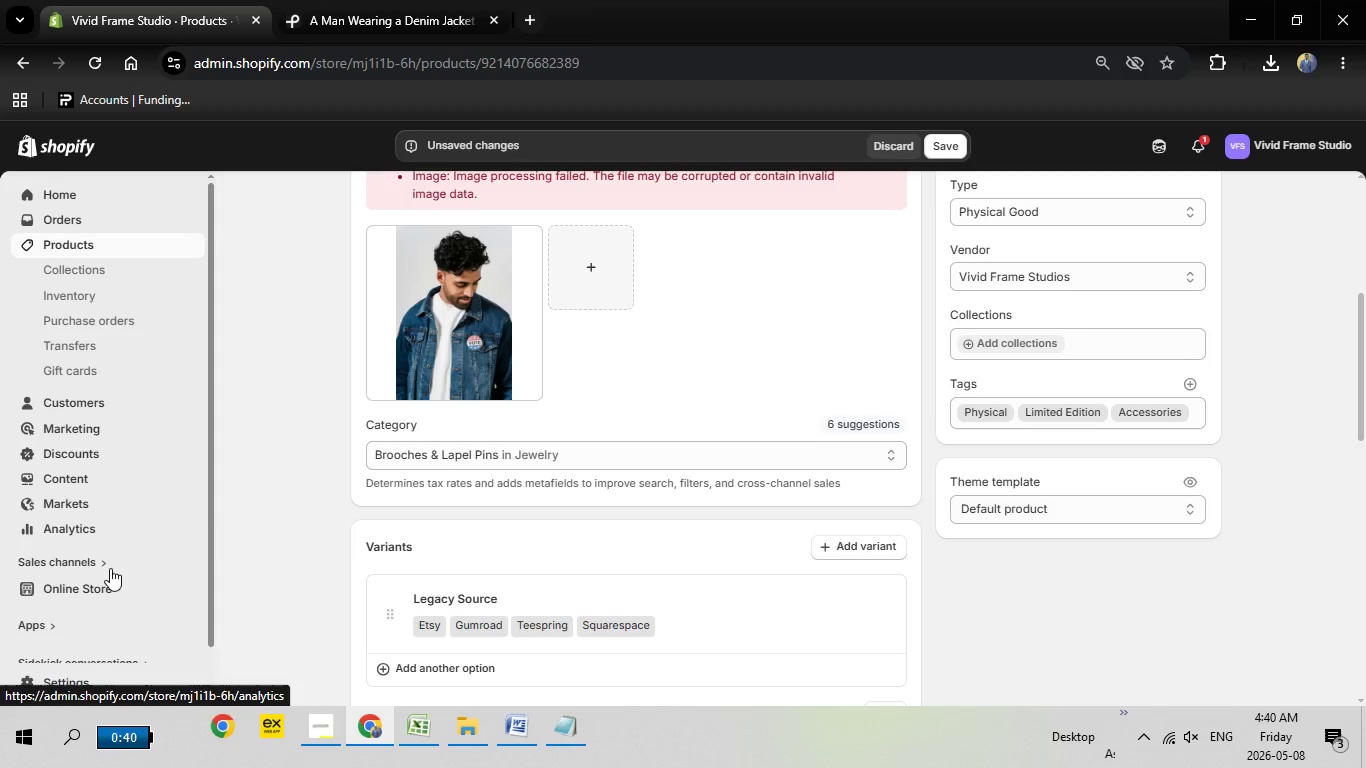 
wait(11.31)
 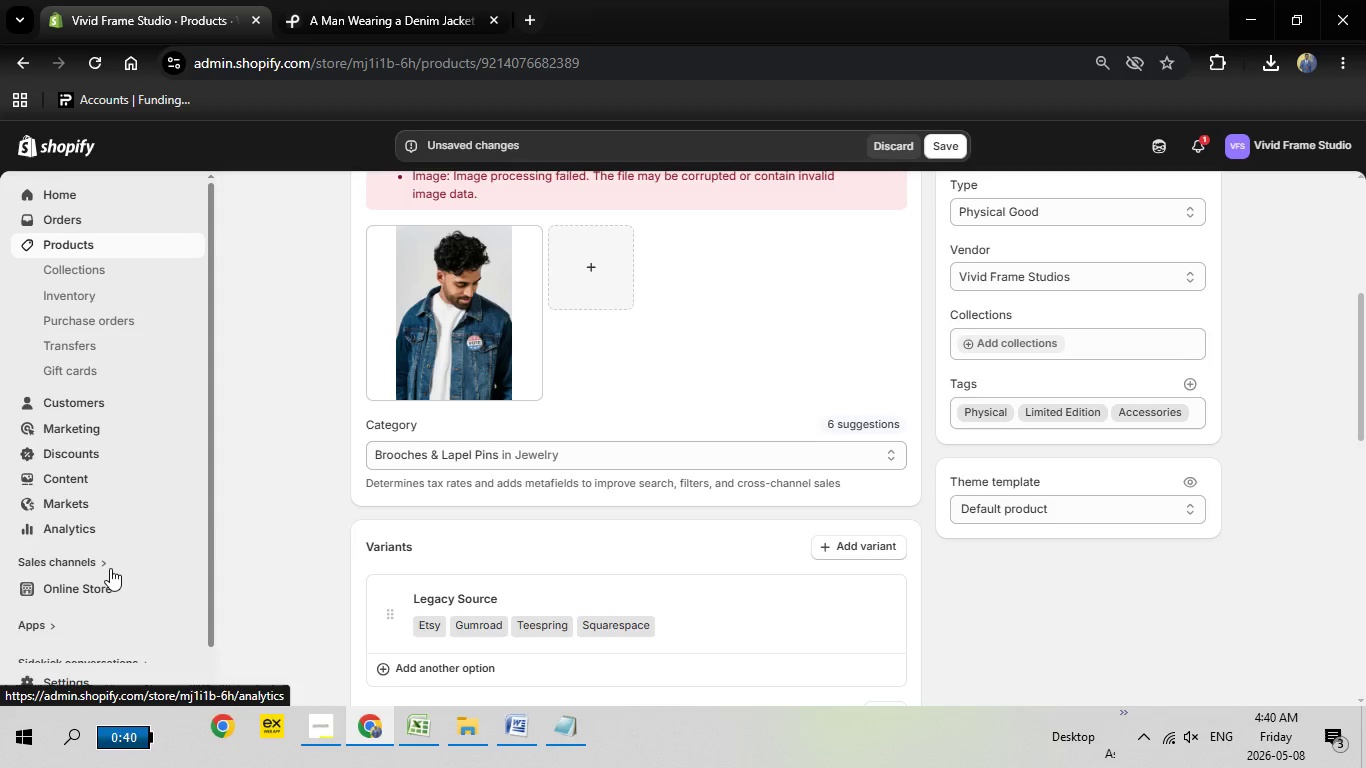 
scroll: coordinate [588, 454], scroll_direction: down, amount: 4.0
 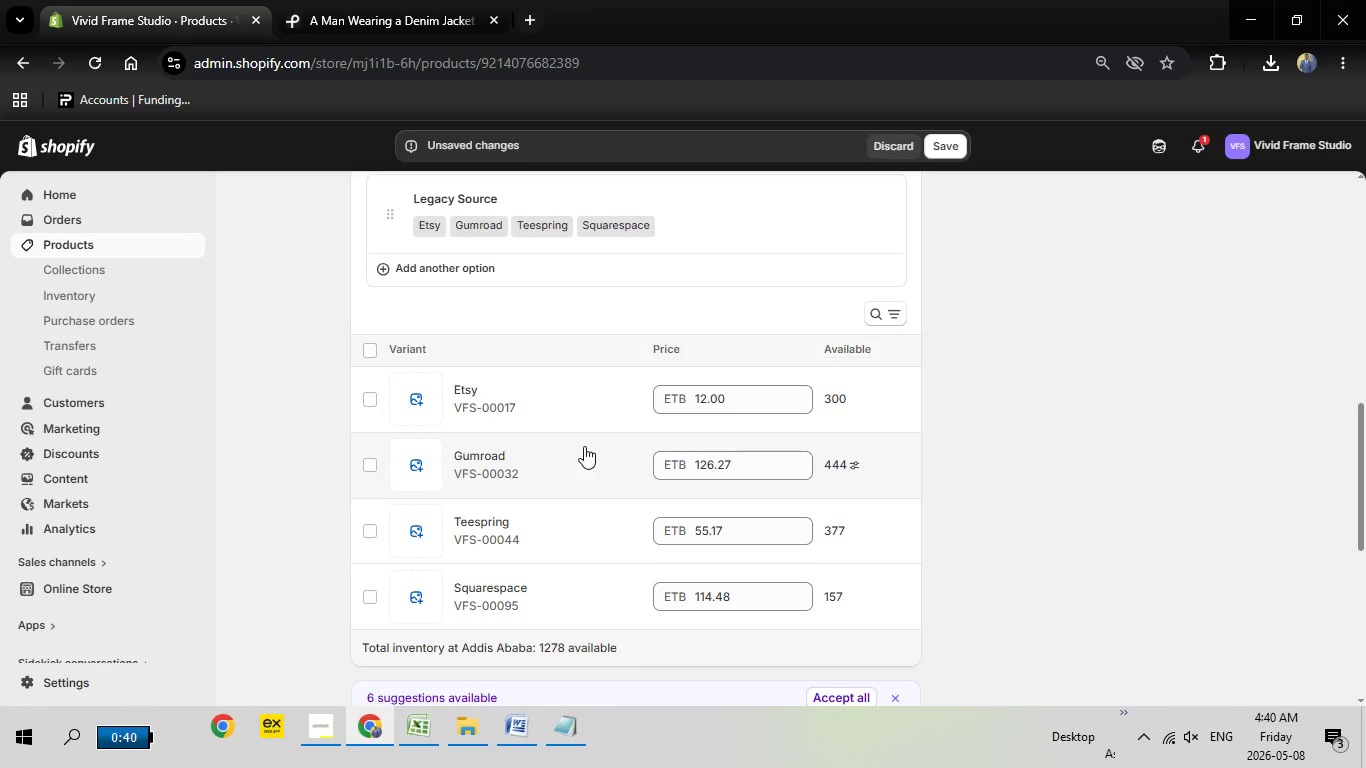 
scroll: coordinate [584, 446], scroll_direction: up, amount: 10.0
 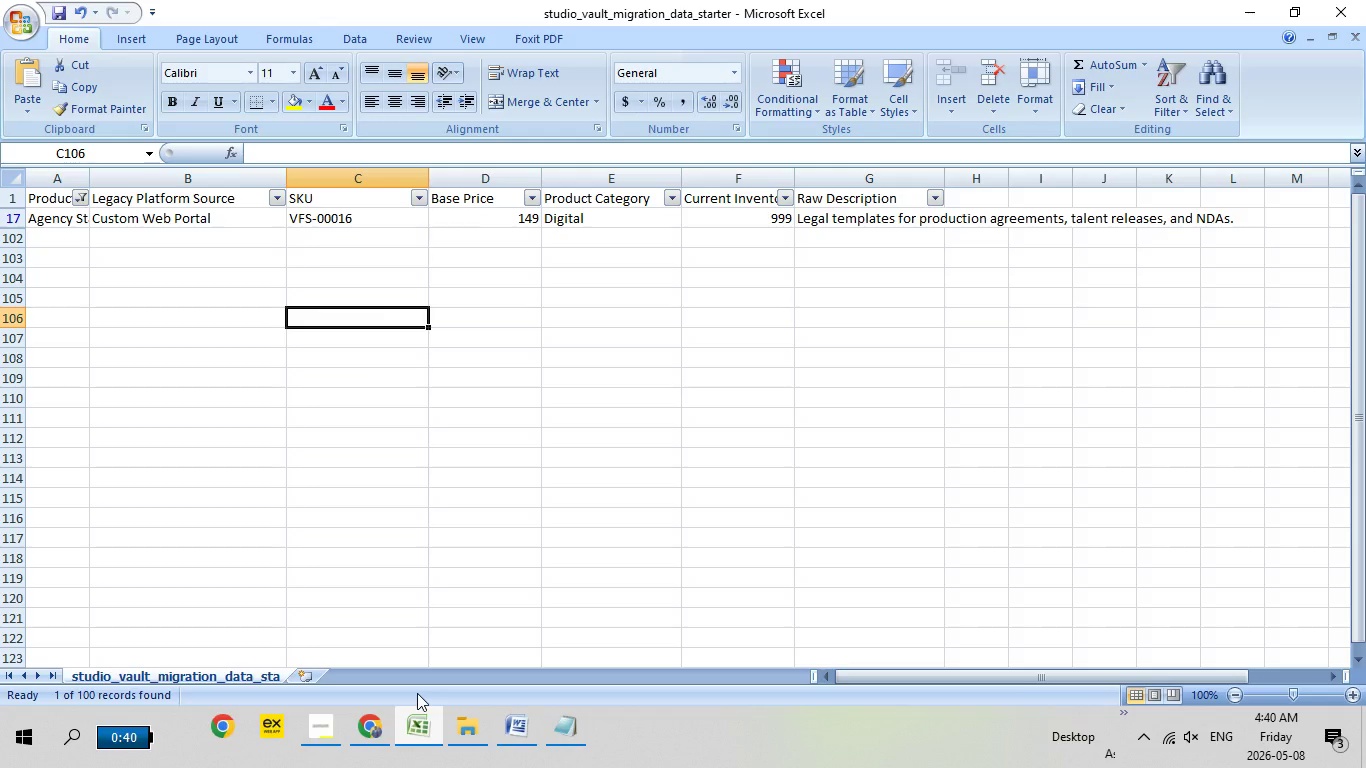 
double_click([417, 731])
 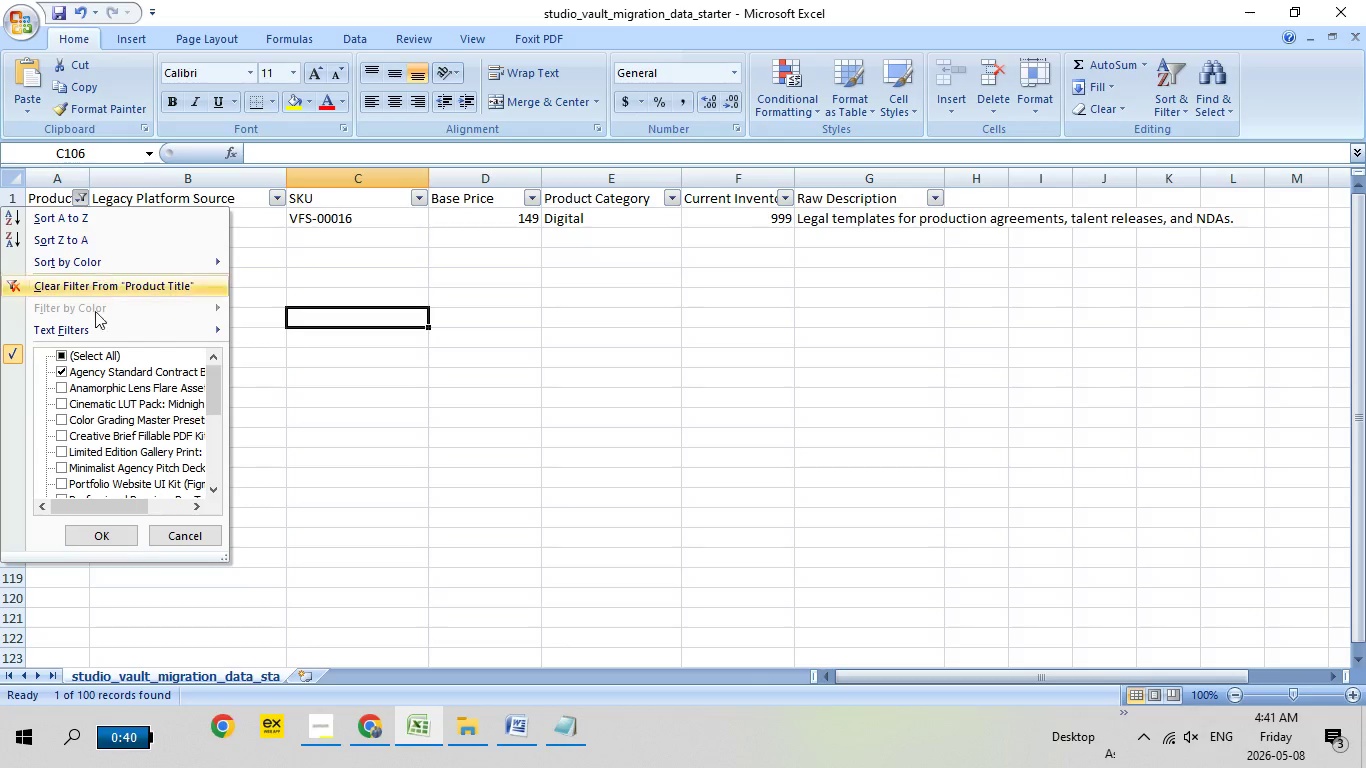 
left_click([78, 194])
 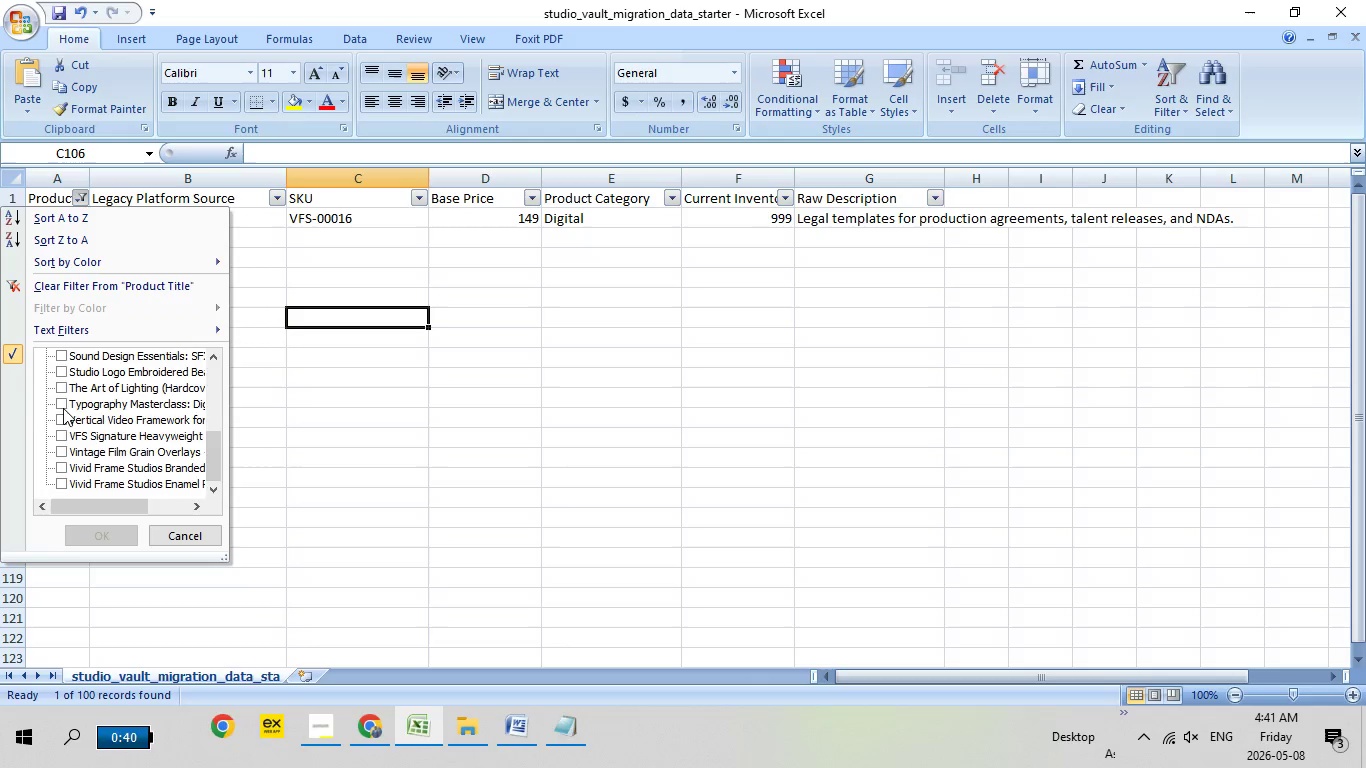 
left_click([61, 369])
 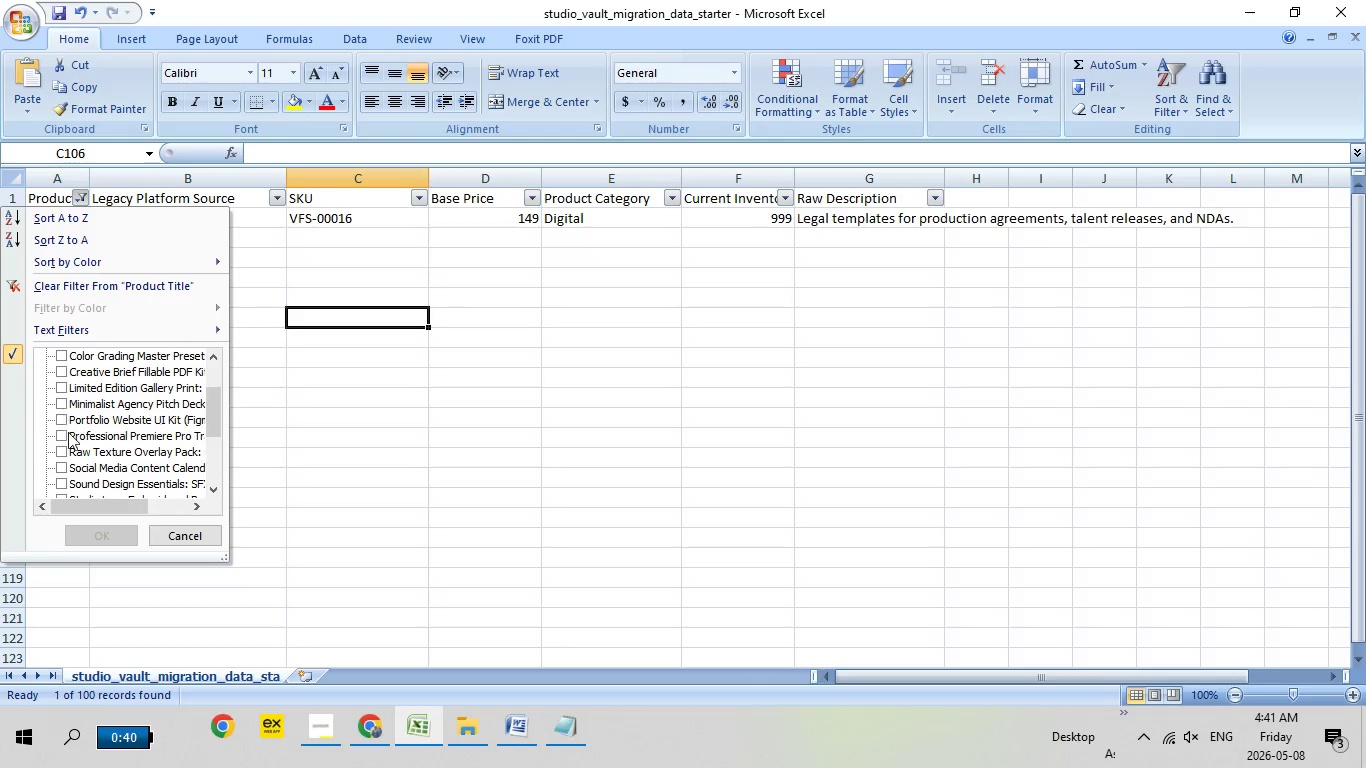 
scroll: coordinate [68, 437], scroll_direction: down, amount: 8.0
 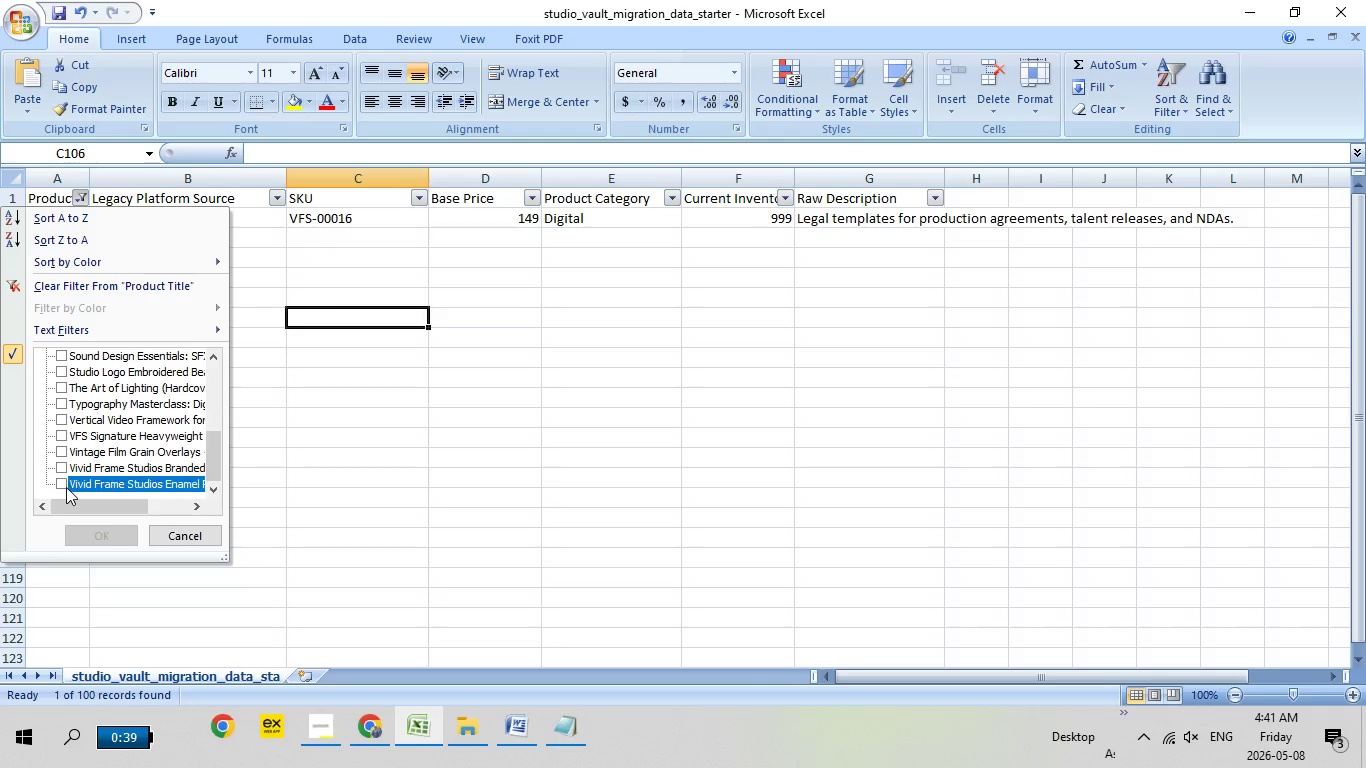 
left_click([66, 487])
 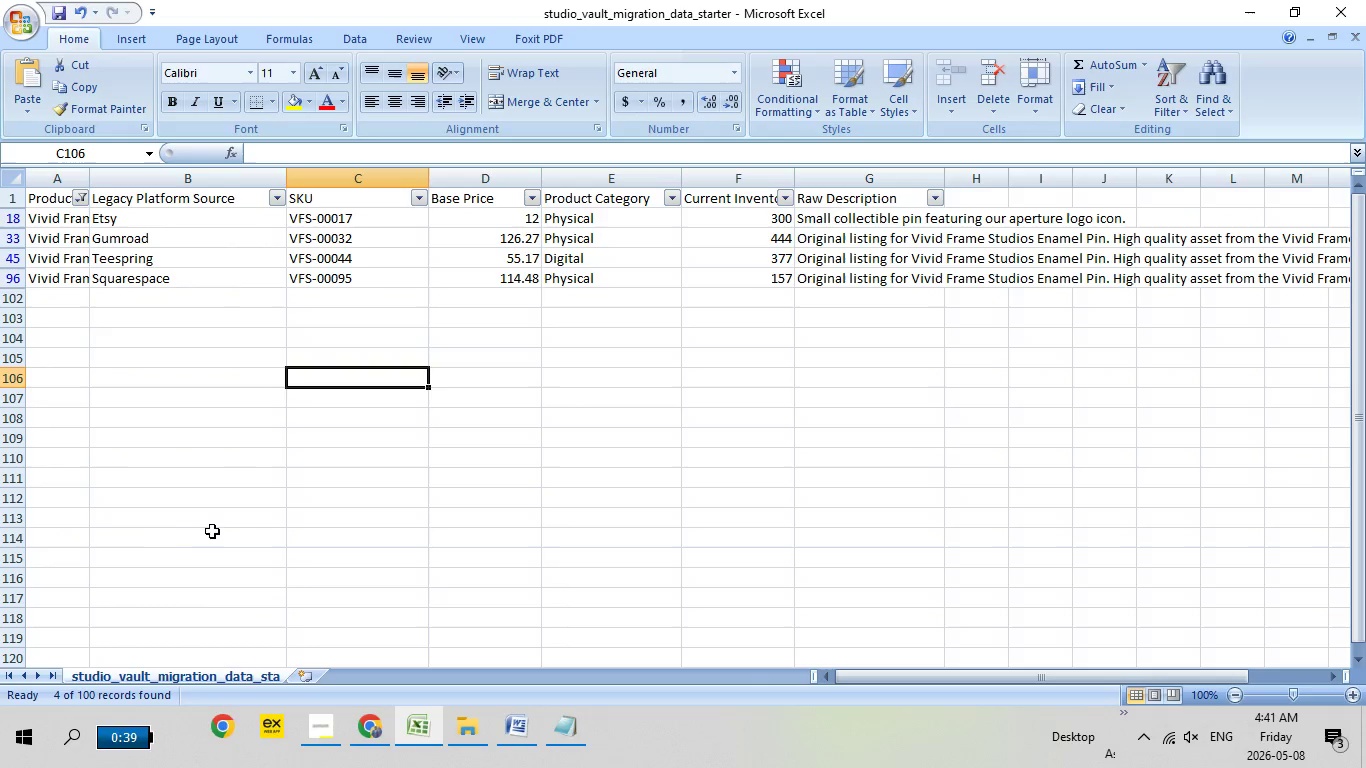 
double_click([109, 534])
 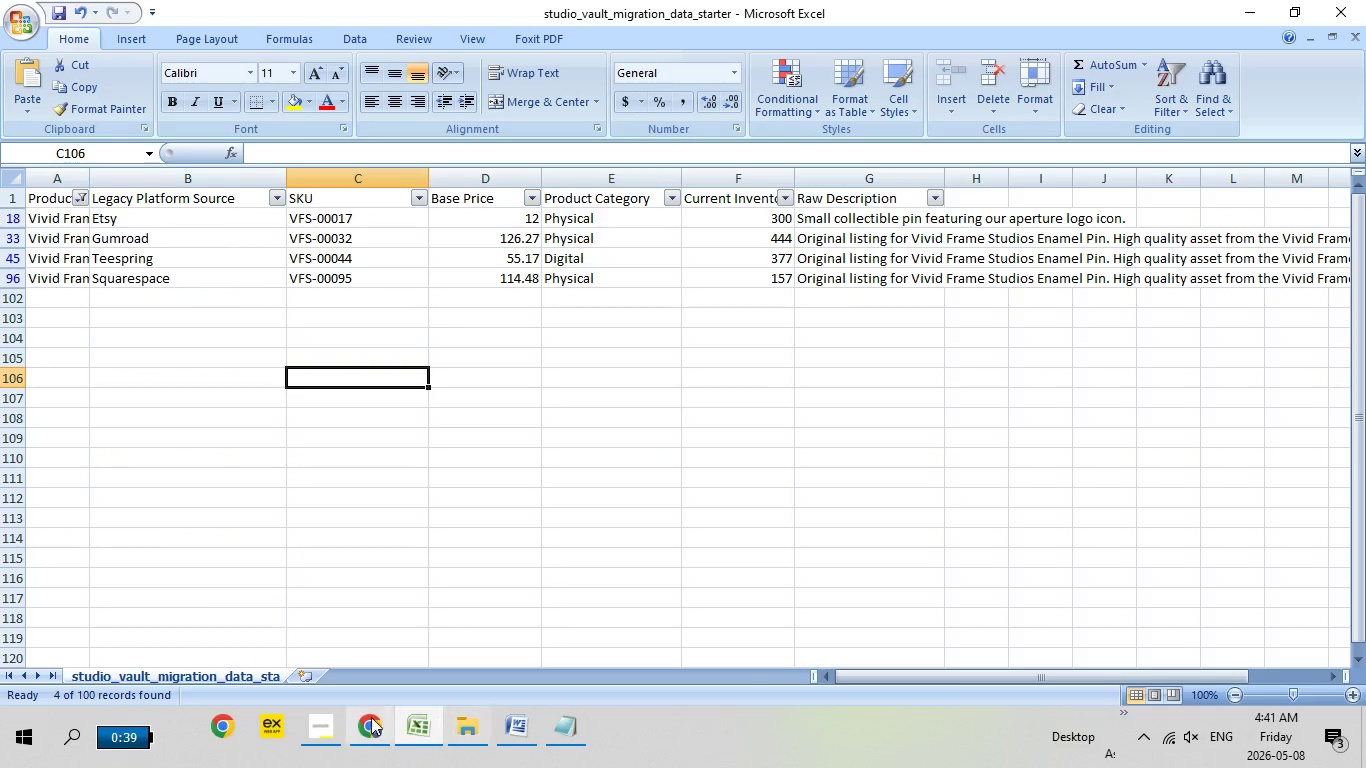 
left_click([364, 723])
 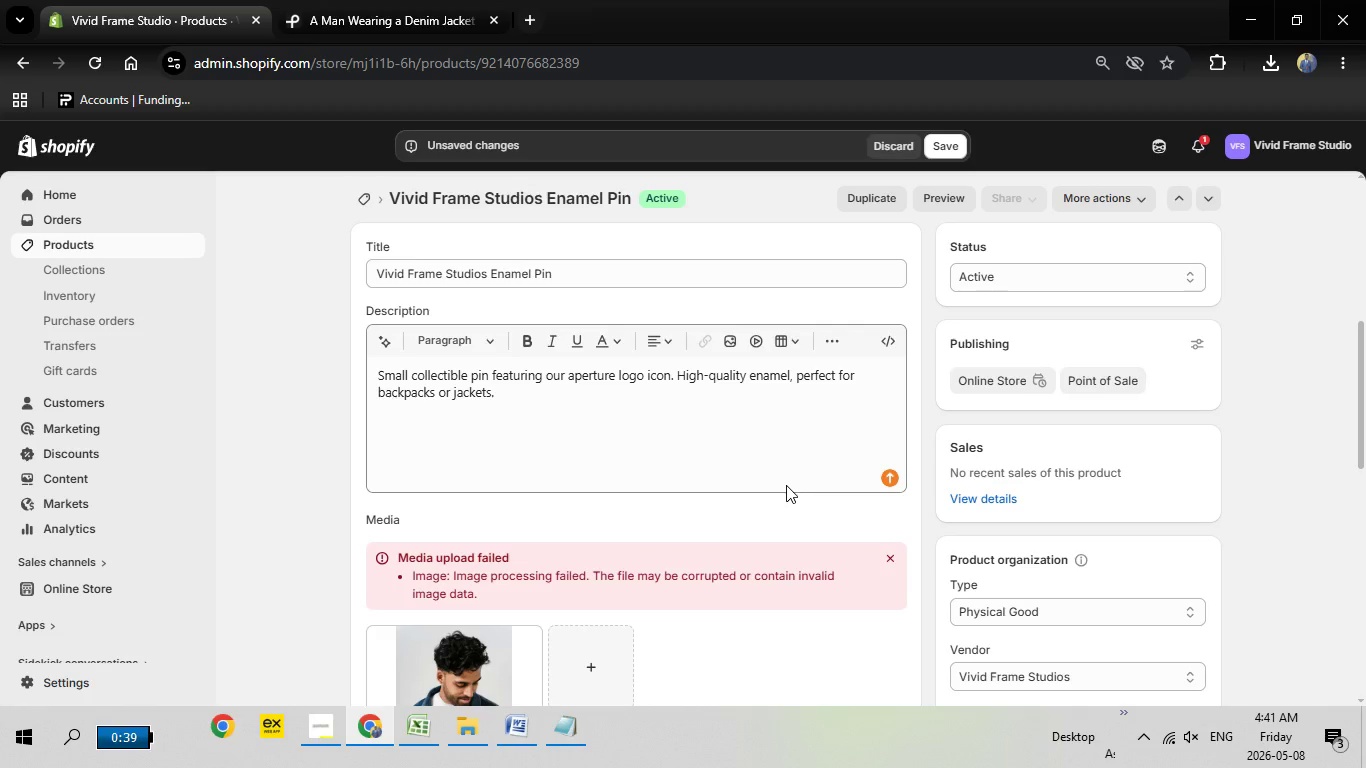 
scroll: coordinate [904, 555], scroll_direction: down, amount: 18.0
 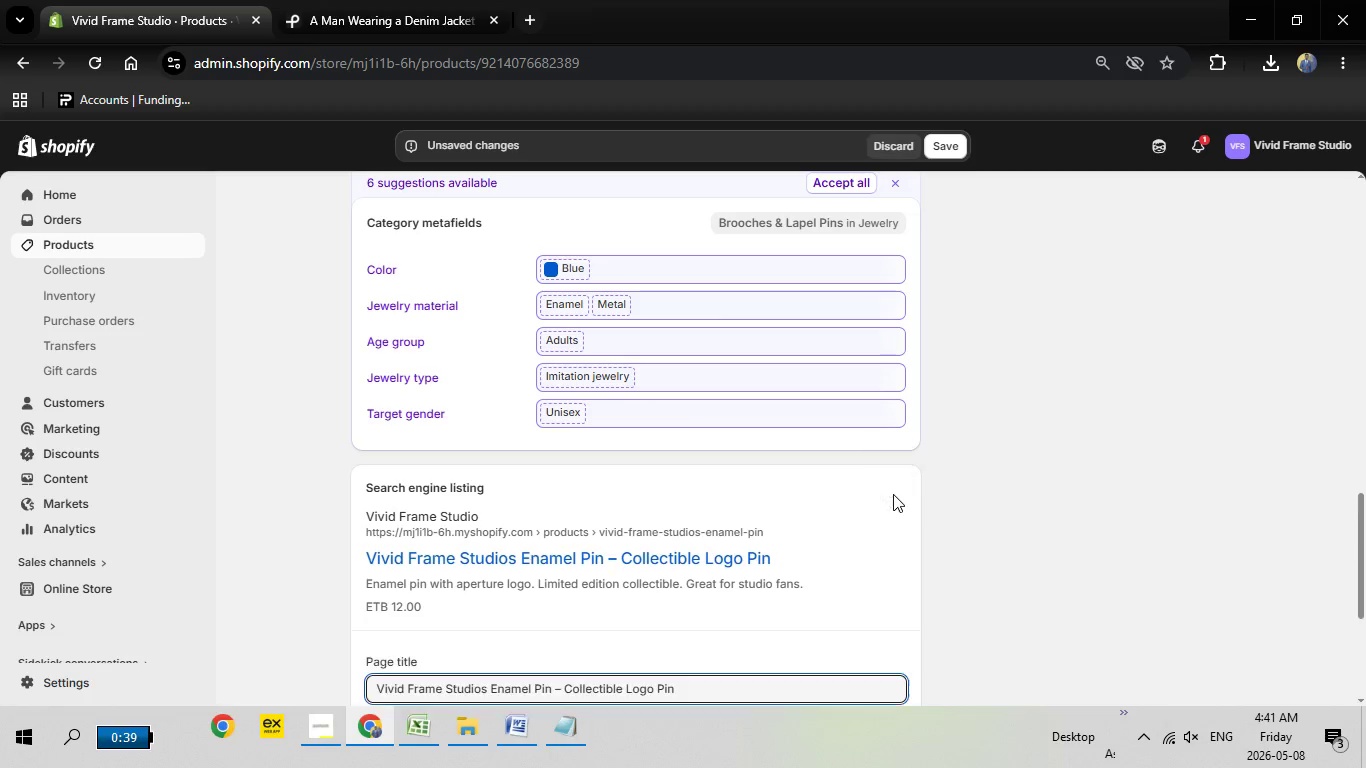 
left_click([893, 494])
 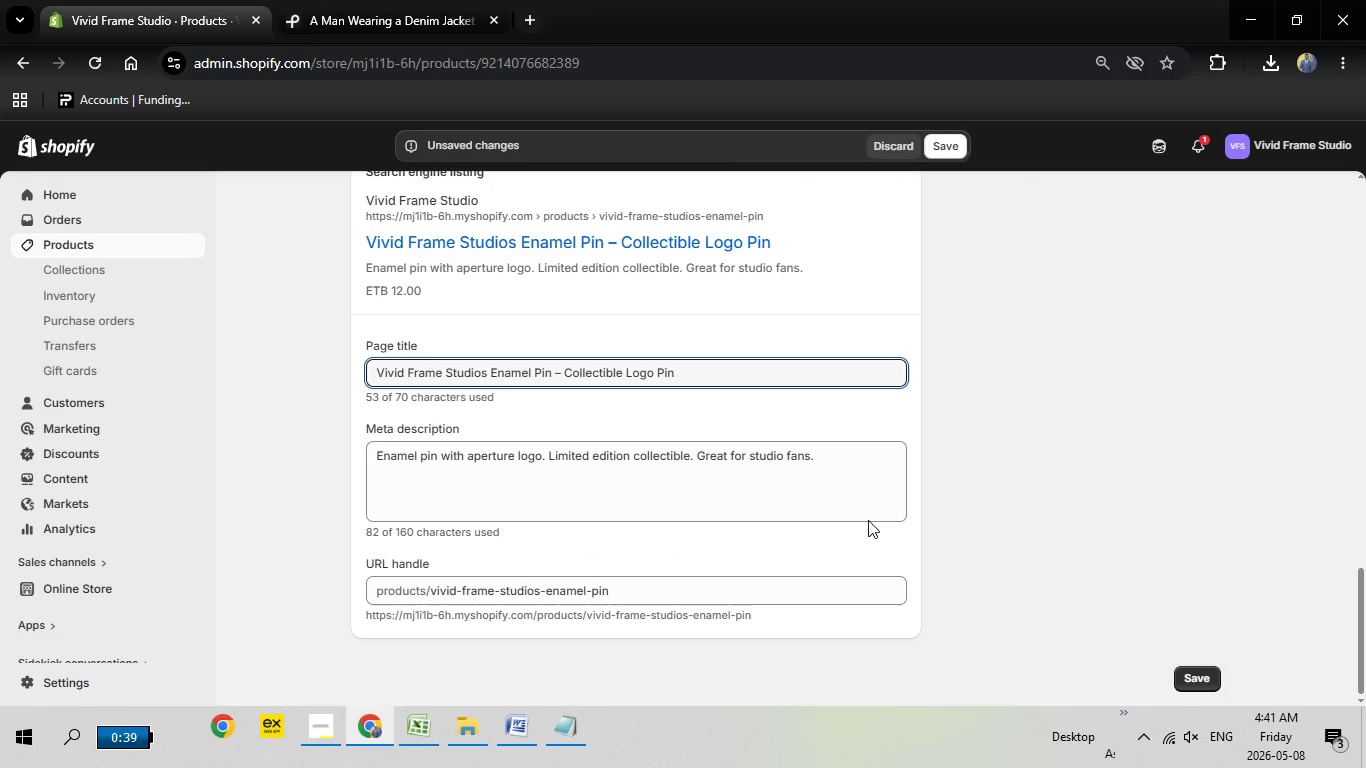 
scroll: coordinate [868, 520], scroll_direction: down, amount: 4.0
 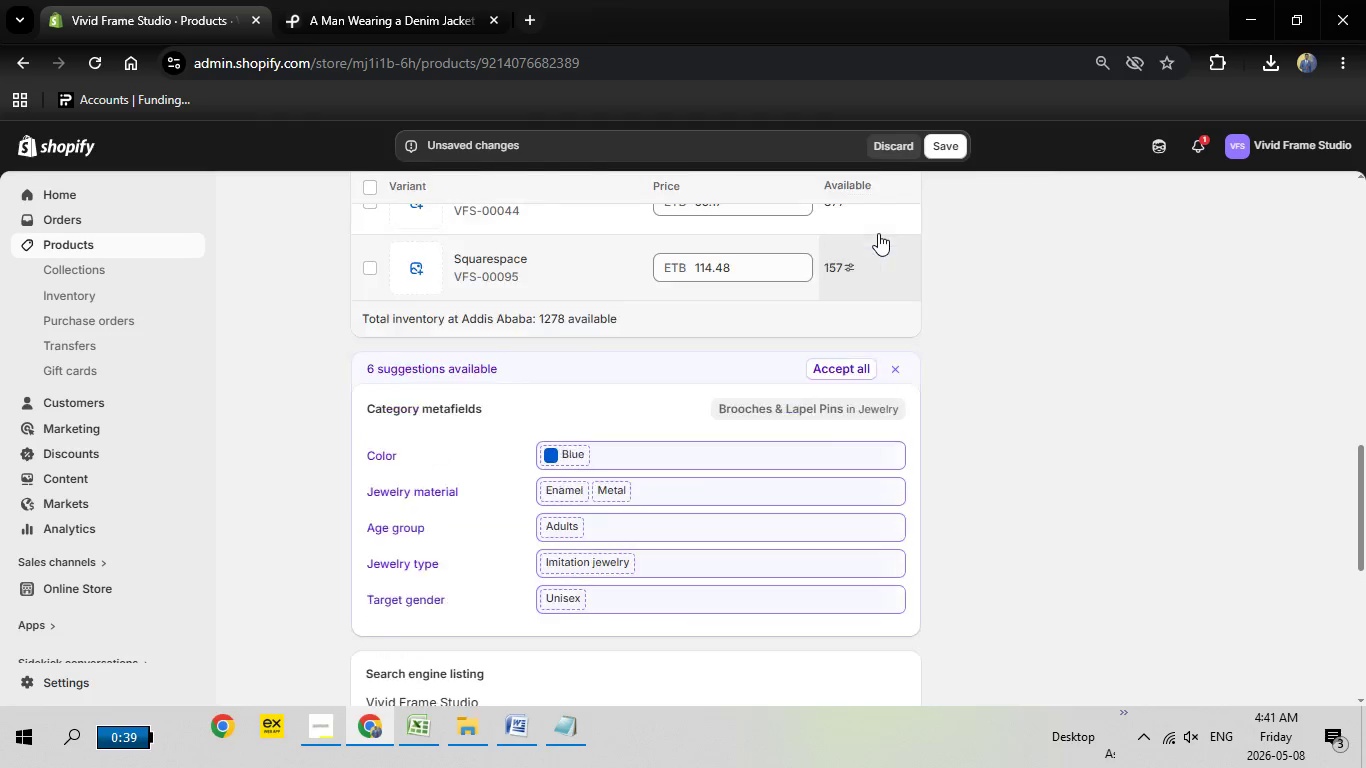 
scroll: coordinate [895, 199], scroll_direction: up, amount: 18.0
 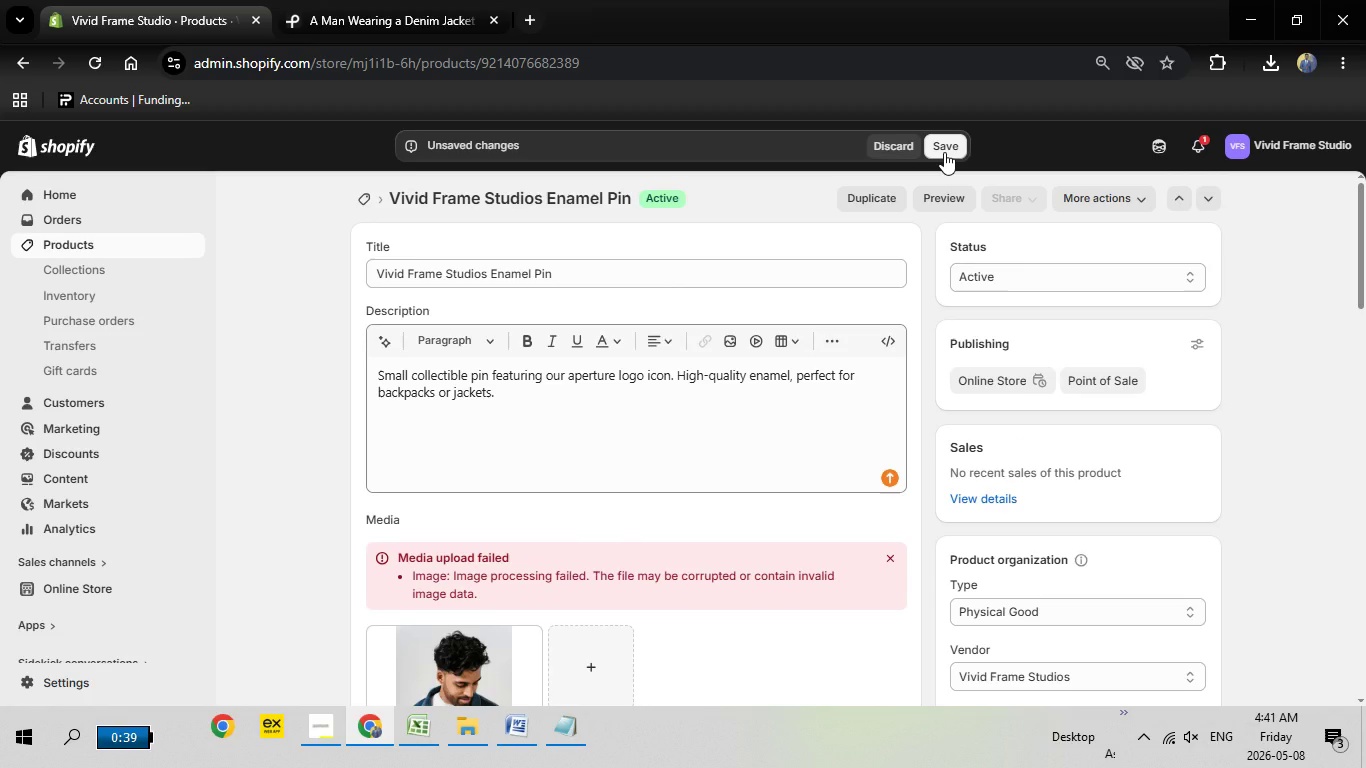 
left_click([944, 152])
 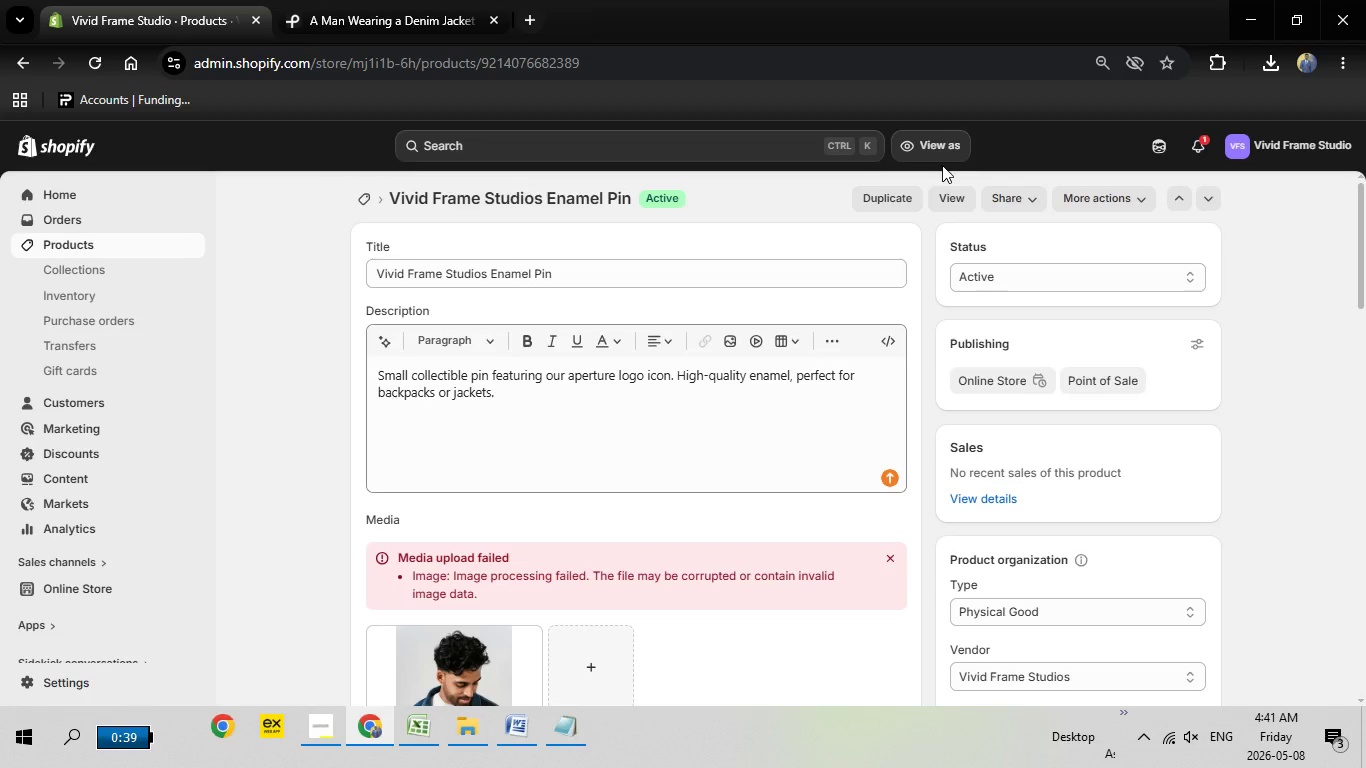 
wait(31.36)
 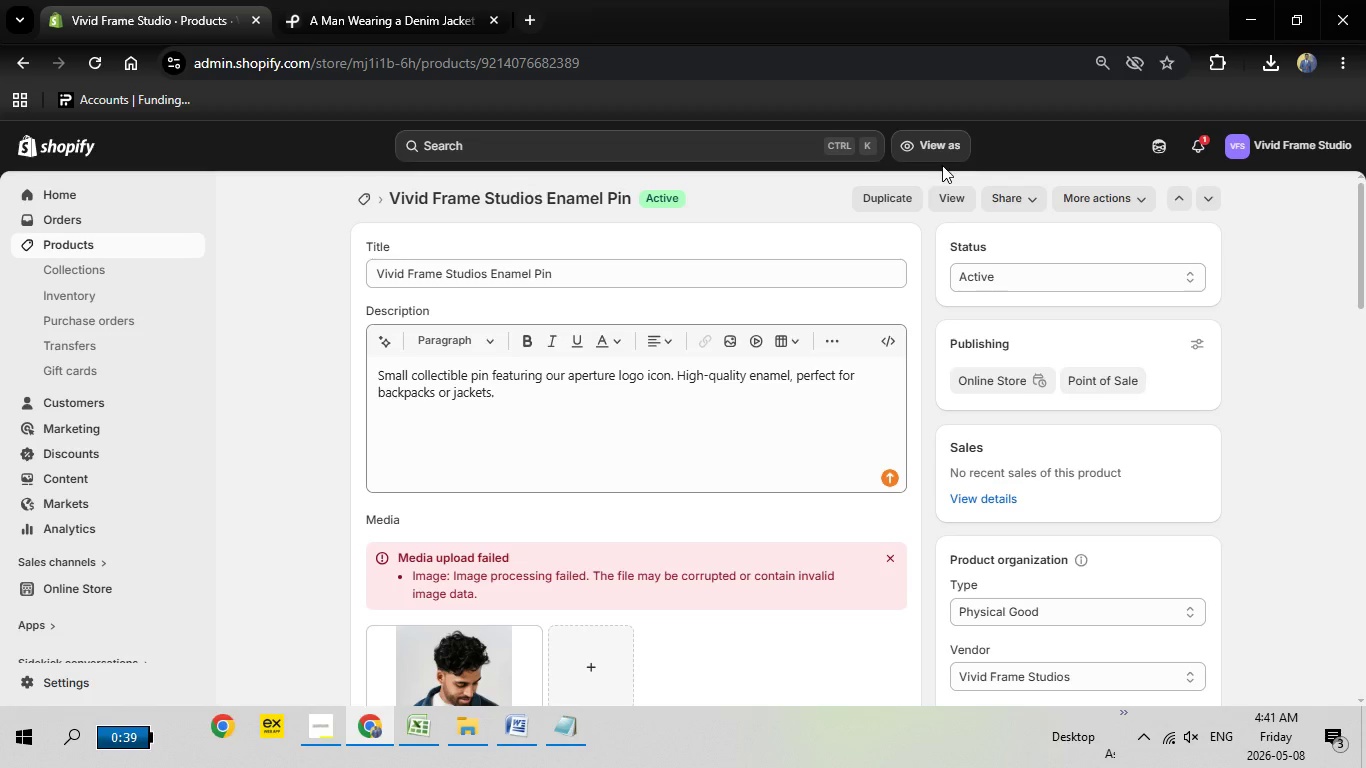 
left_click([950, 199])
 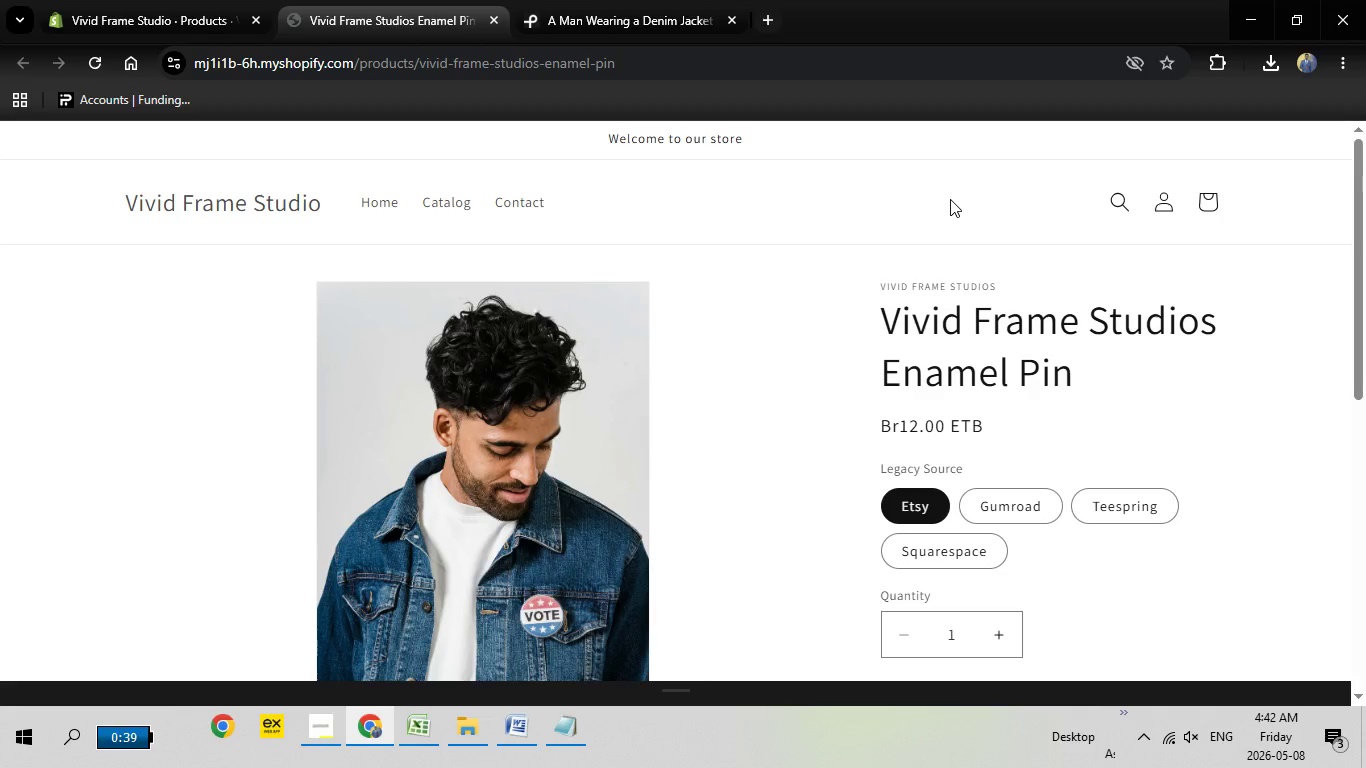 
wait(15.12)
 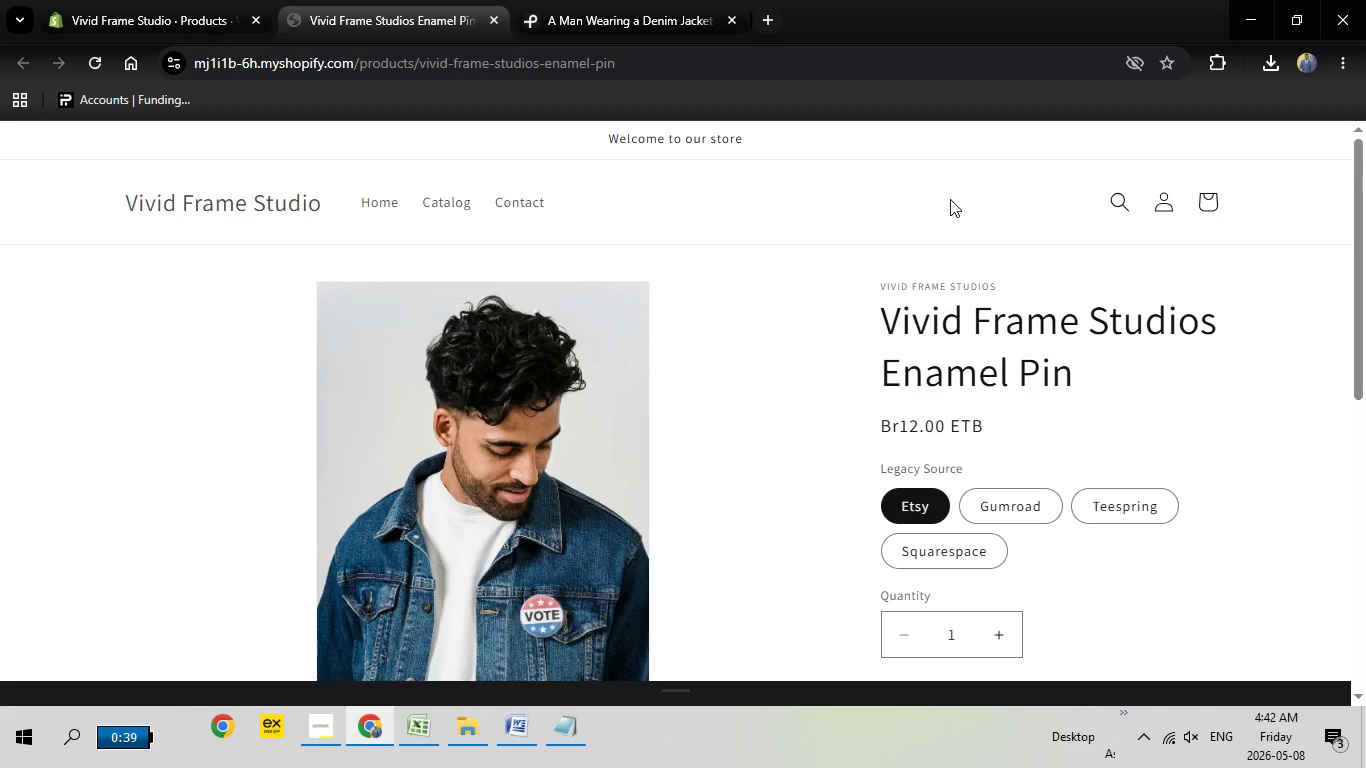 
scroll: coordinate [558, 422], scroll_direction: down, amount: 1.0
 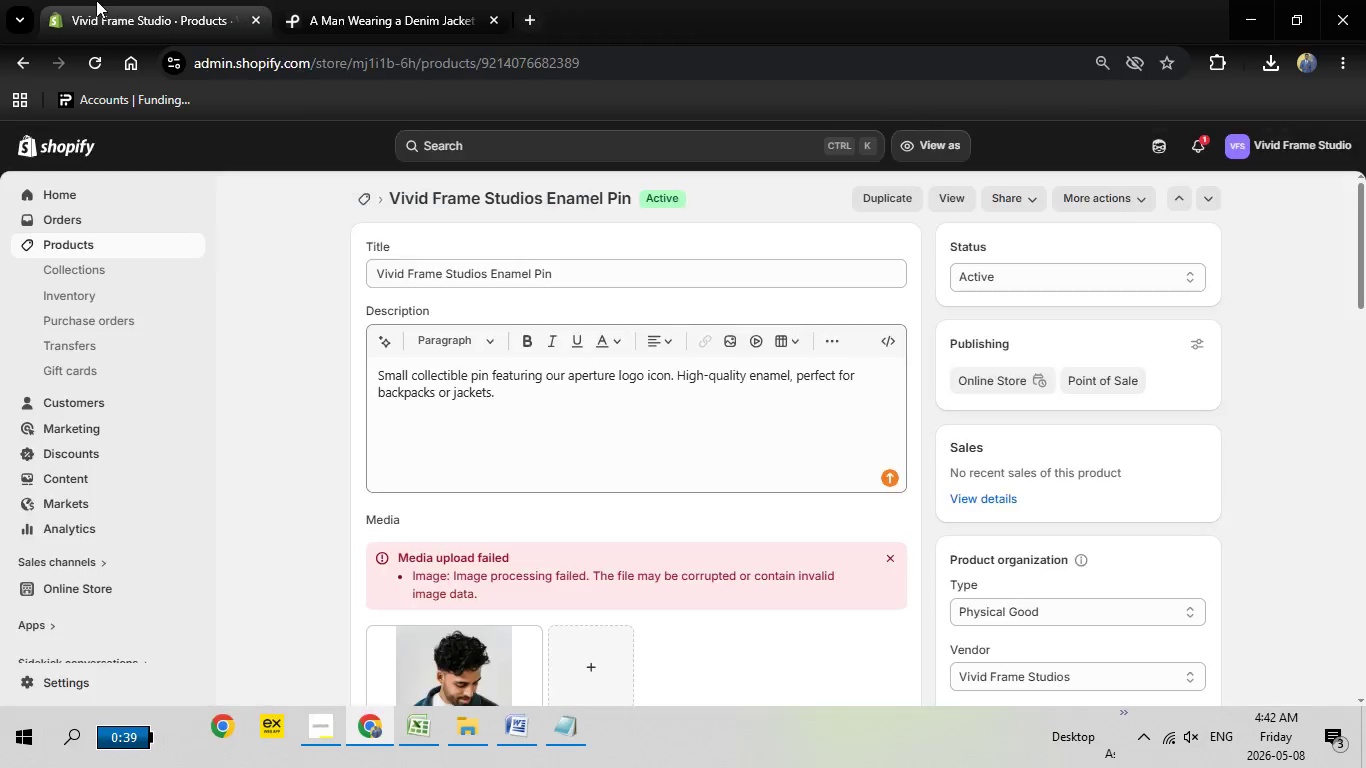 
left_click([495, 23])
 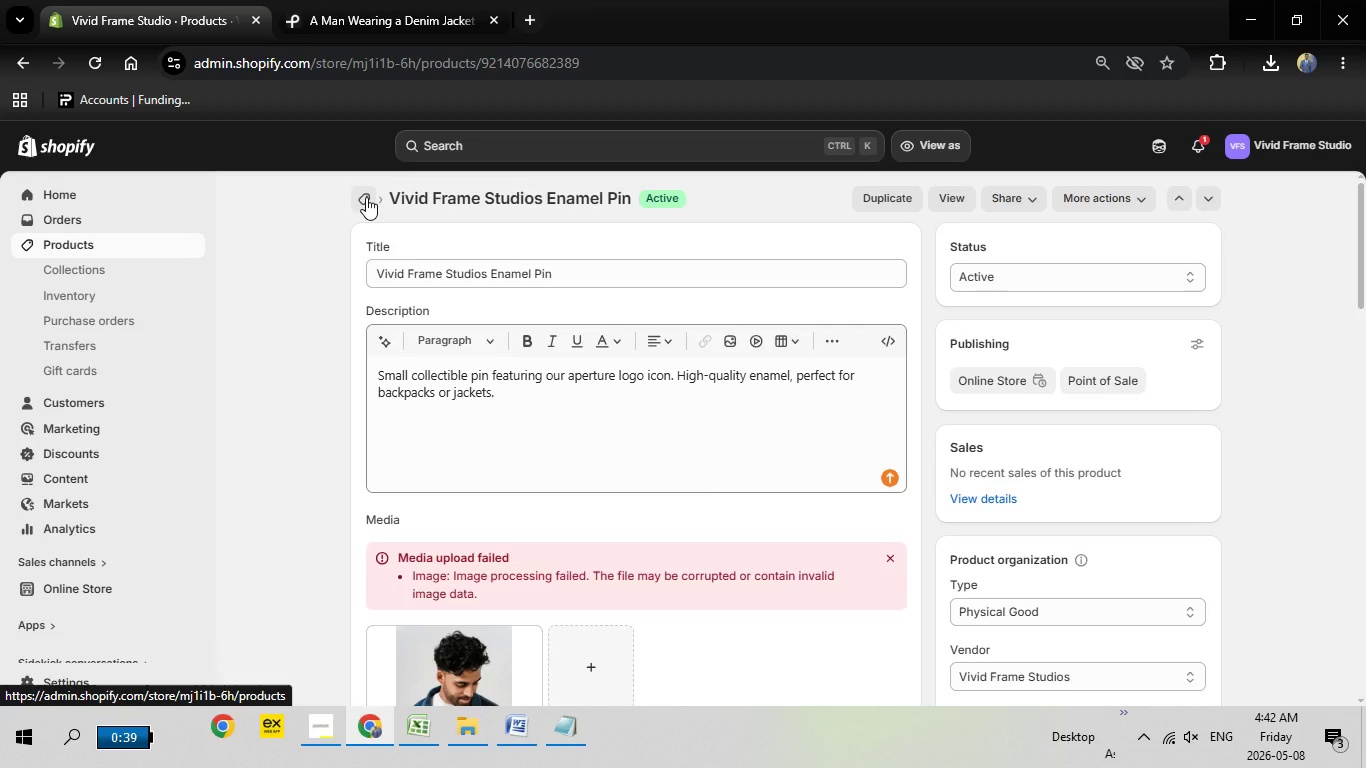 
left_click([366, 197])
 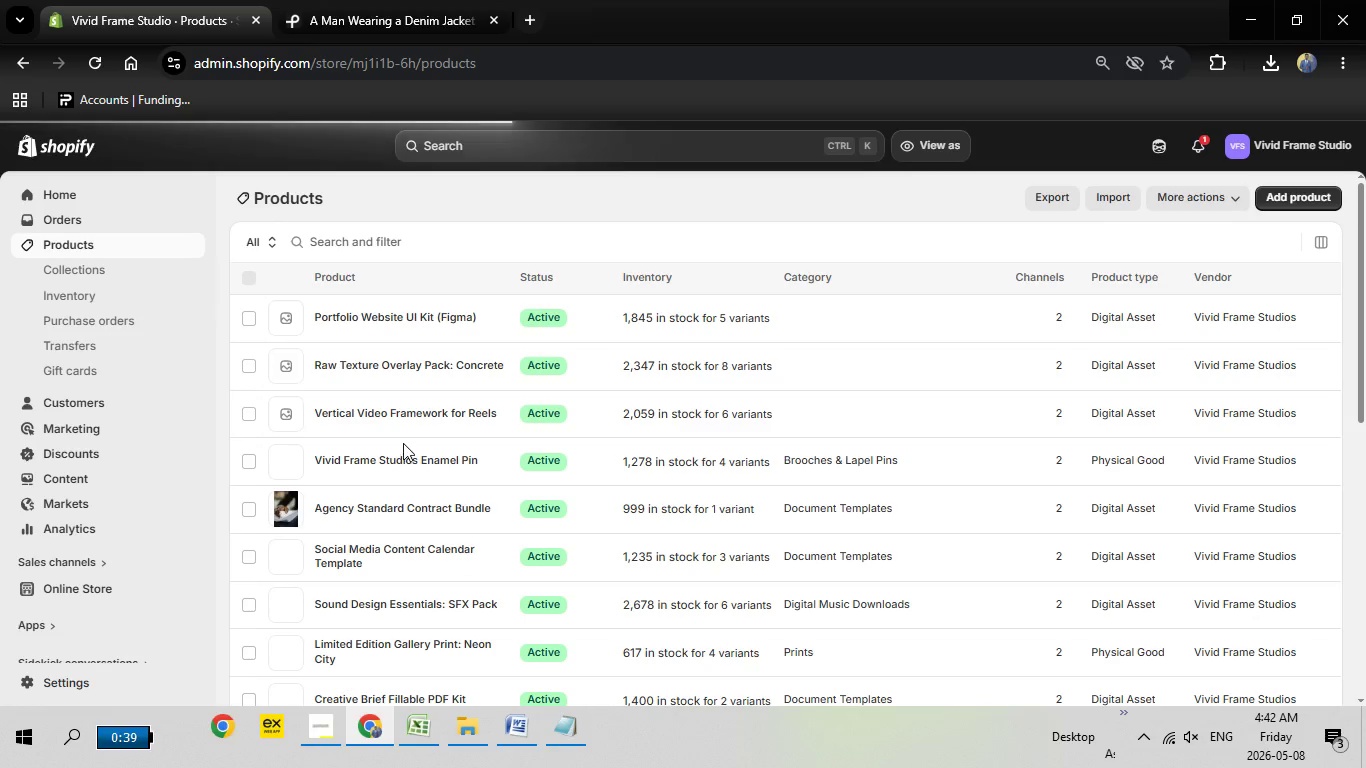 
wait(14.94)
 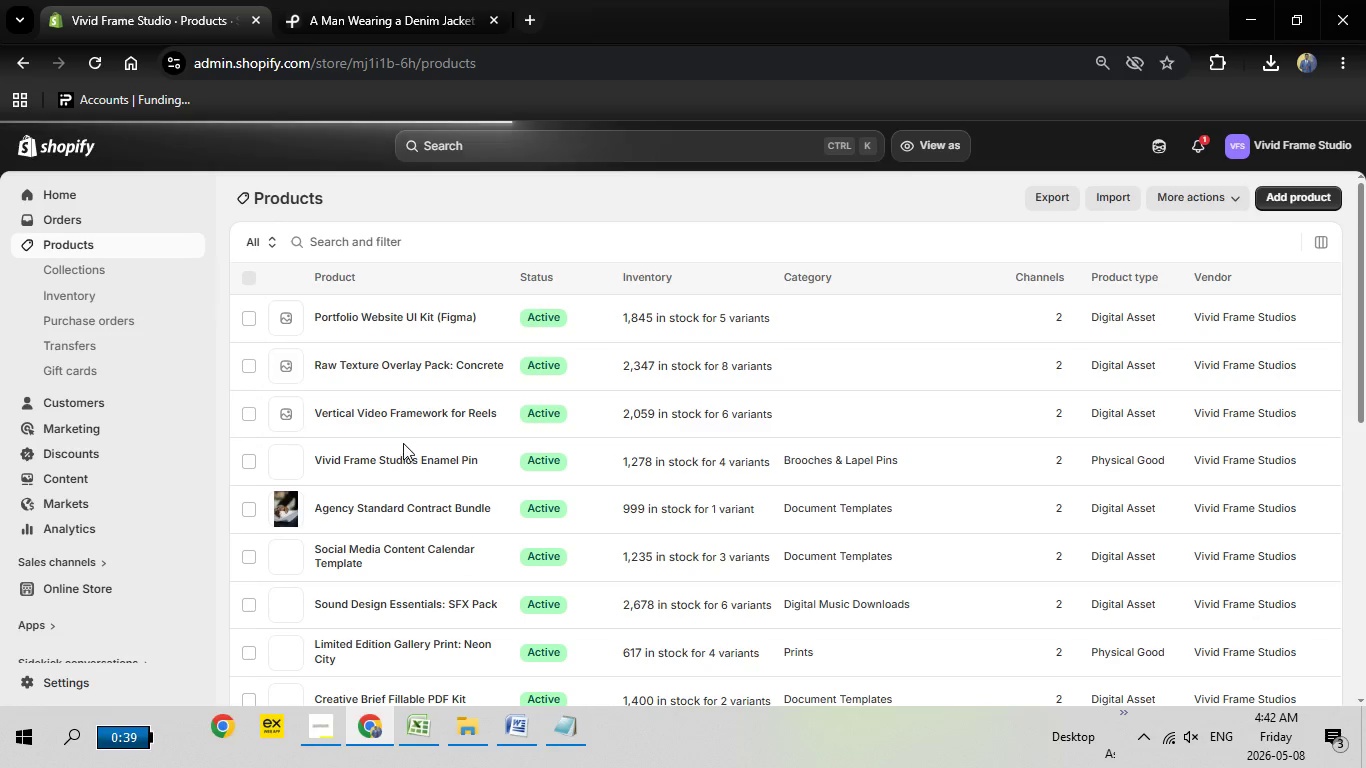 
scroll: coordinate [713, 630], scroll_direction: down, amount: 2.0
 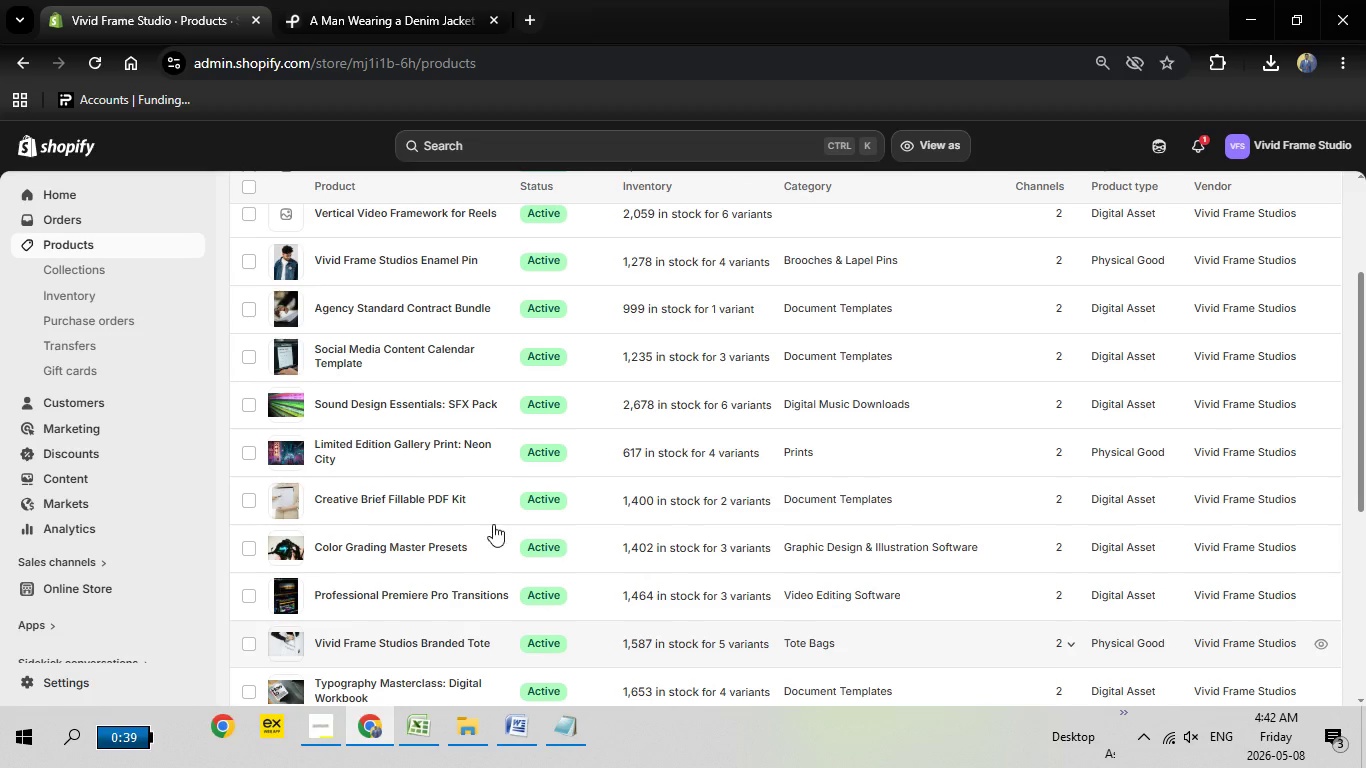 
scroll: coordinate [437, 489], scroll_direction: up, amount: 1.0
 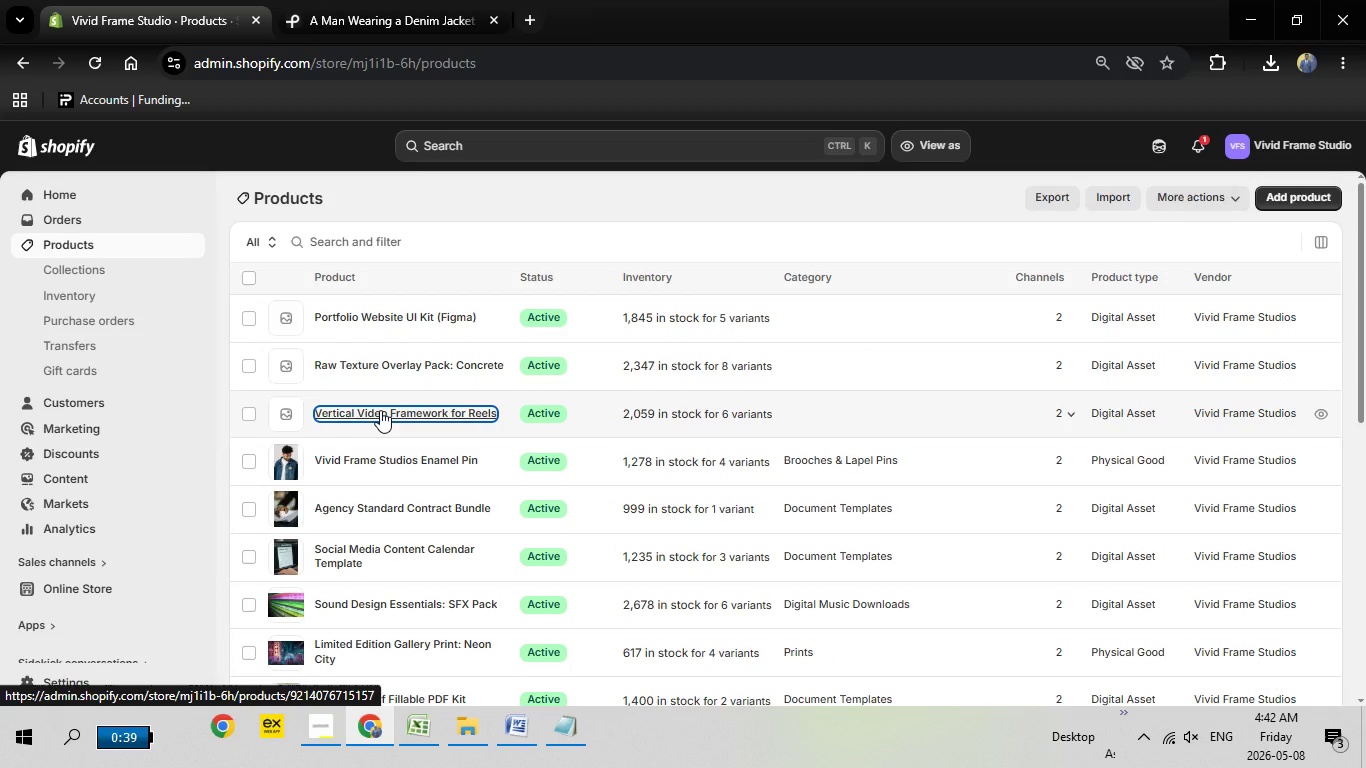 
left_click([380, 410])
 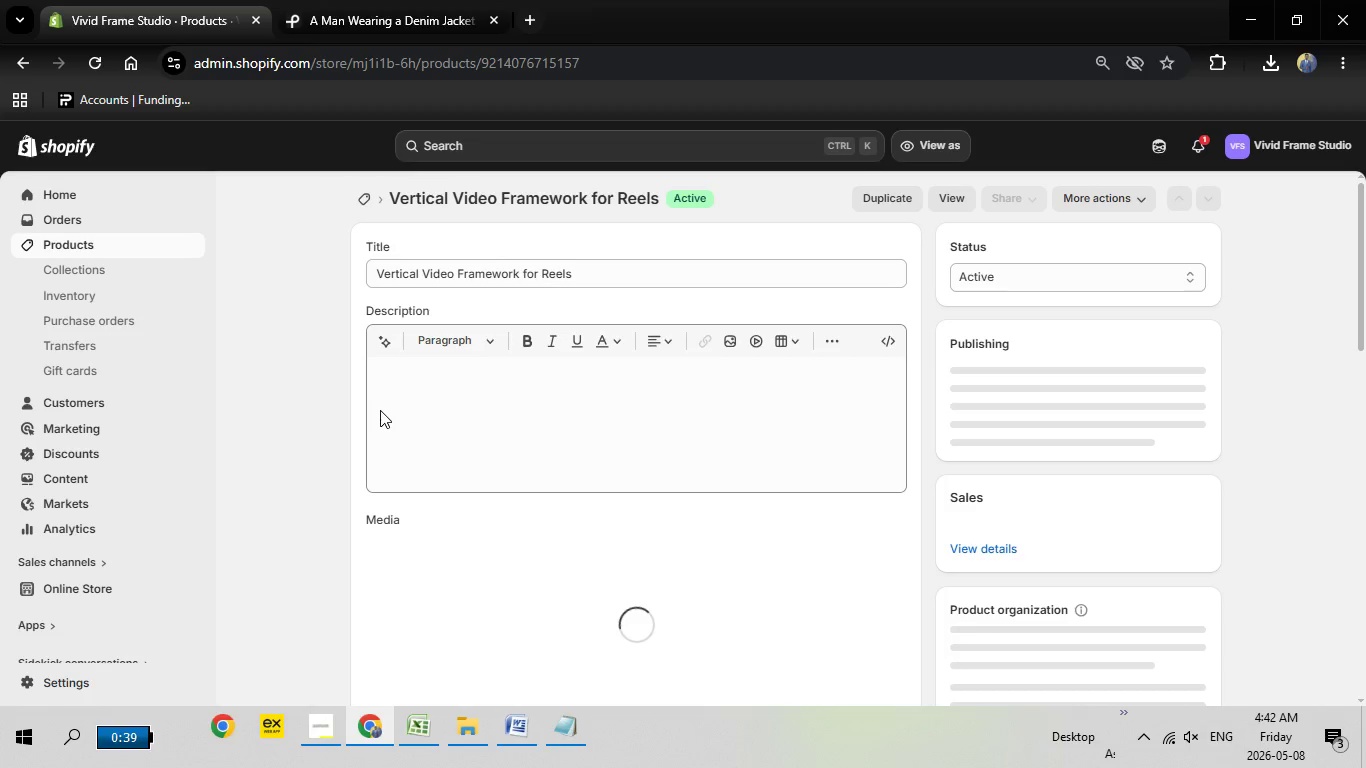 
wait(11.22)
 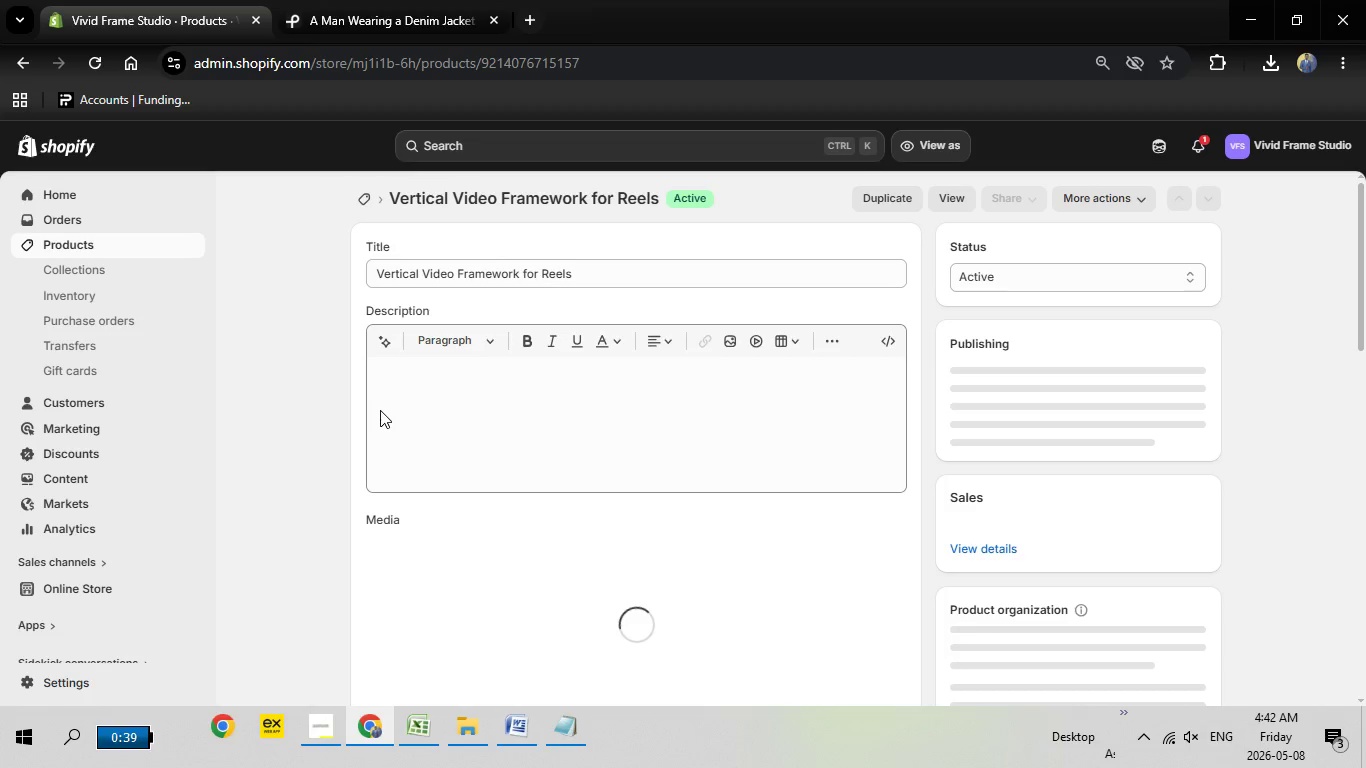 
scroll: coordinate [587, 486], scroll_direction: down, amount: 7.0
 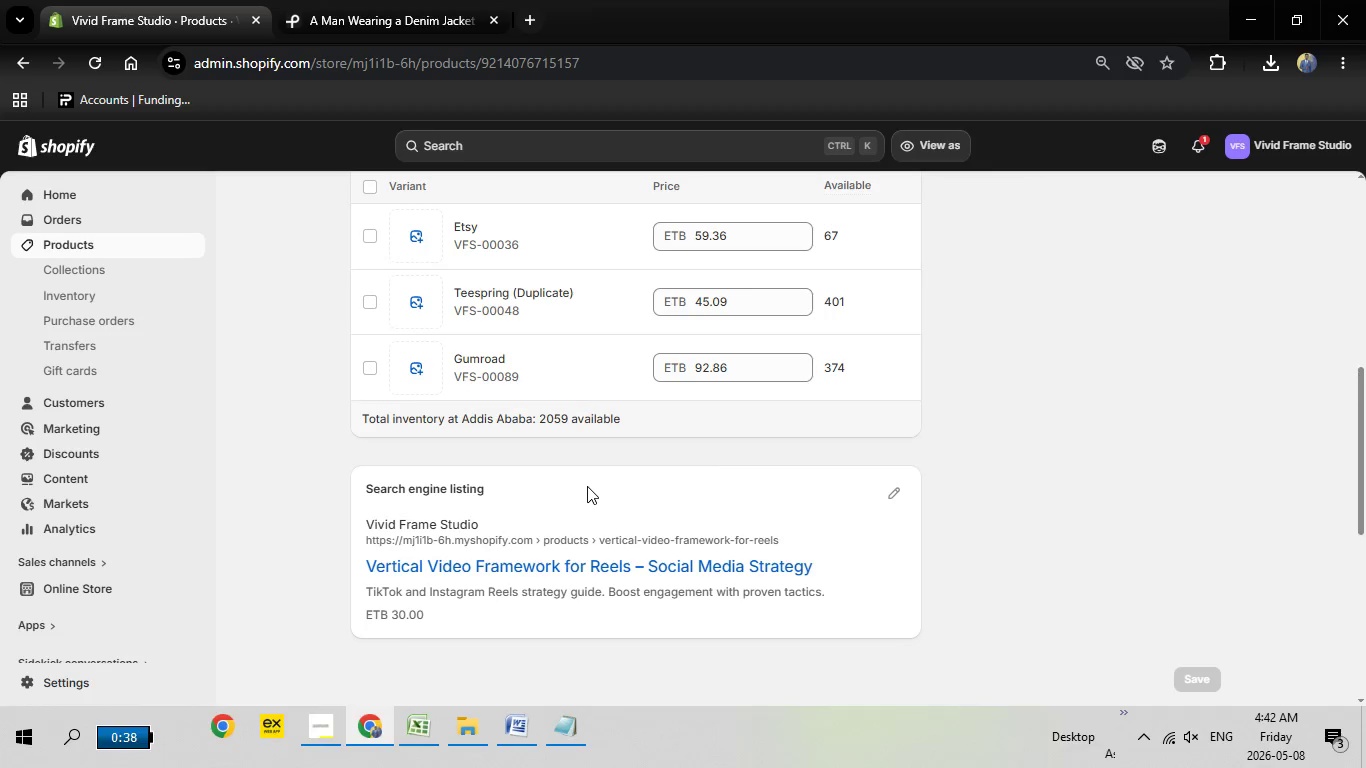 
scroll: coordinate [587, 486], scroll_direction: up, amount: 5.0
 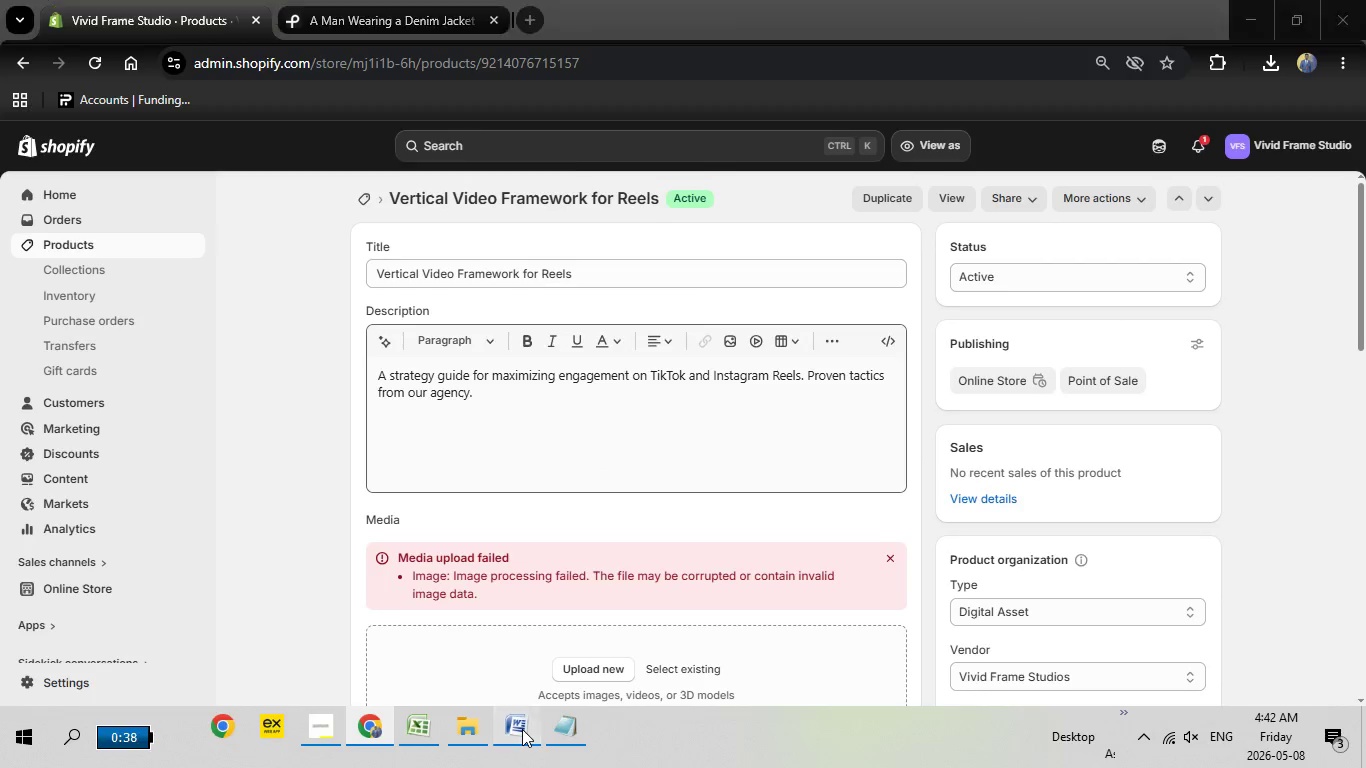 
left_click([522, 729])
 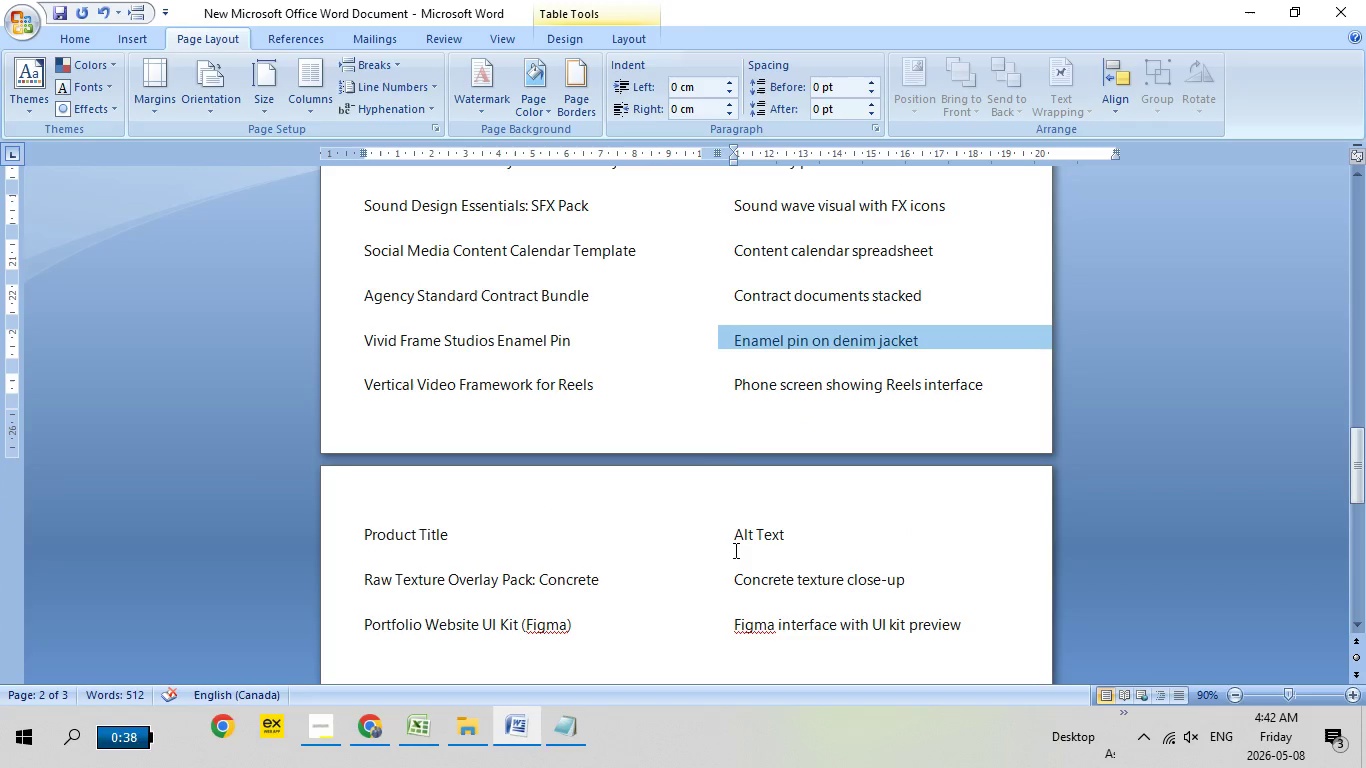 
scroll: coordinate [734, 552], scroll_direction: down, amount: 3.0
 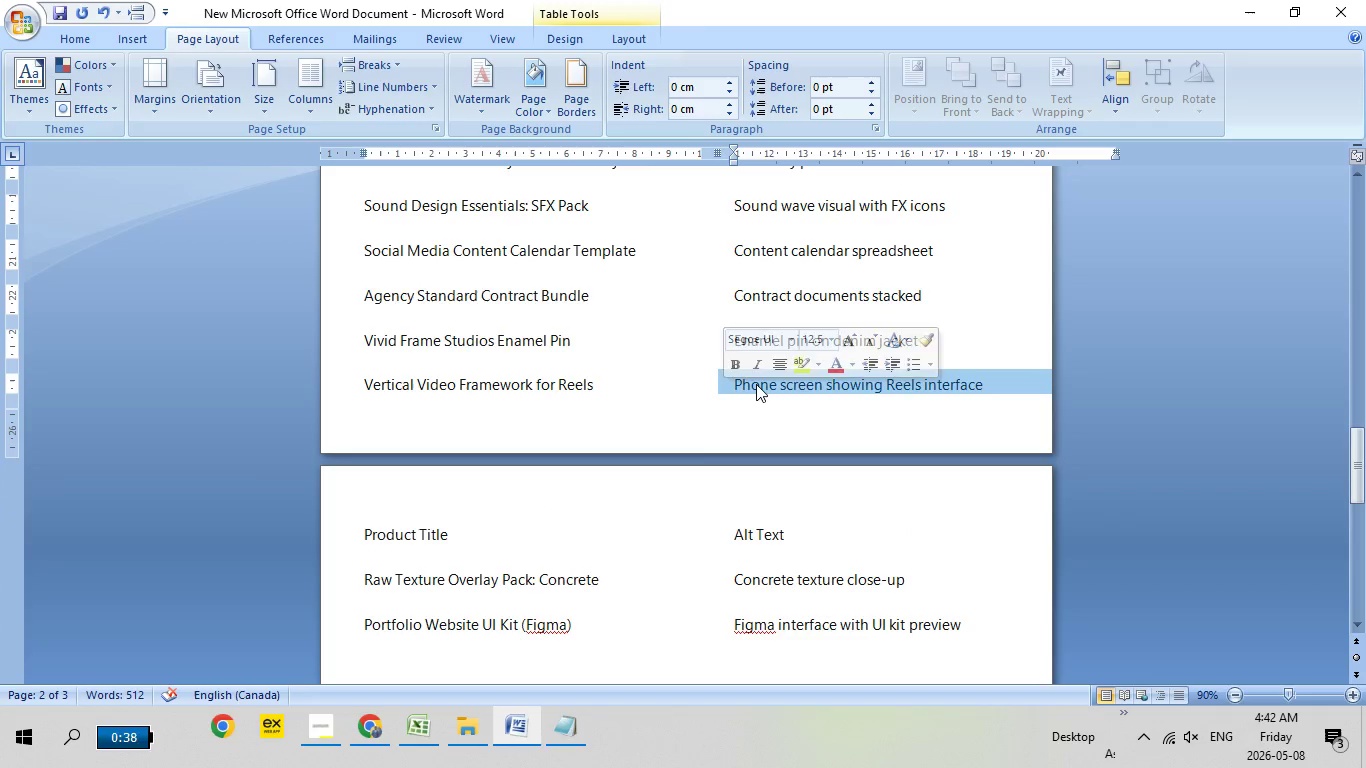 
left_click([724, 393])
 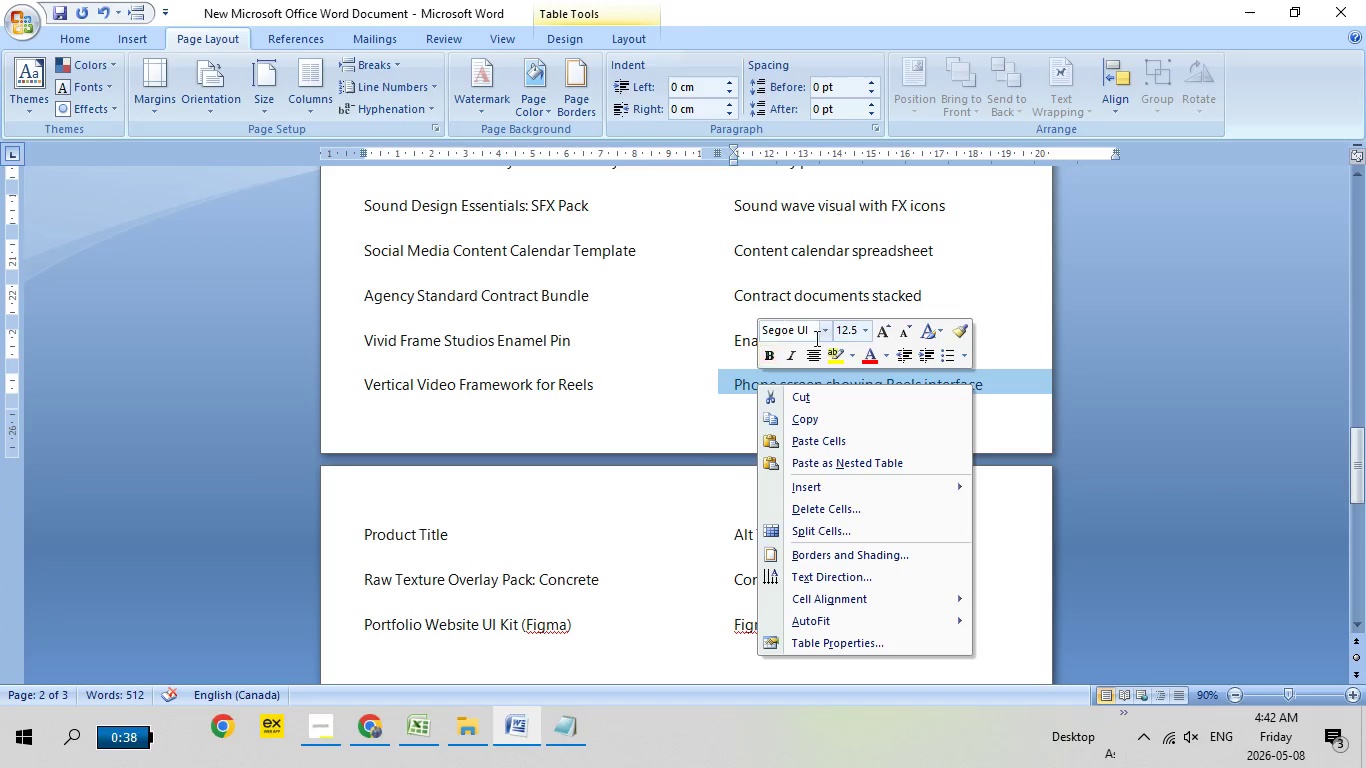 
right_click([756, 384])
 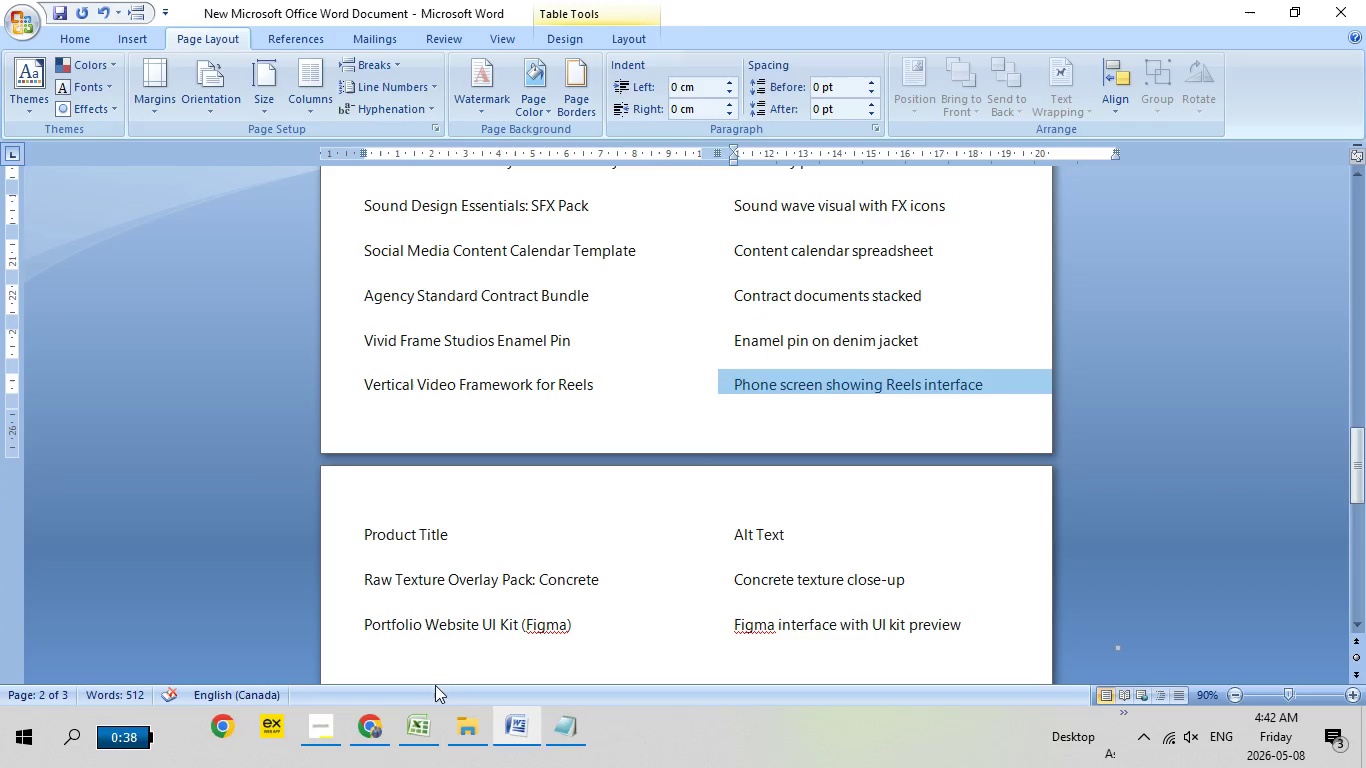 
left_click([823, 421])
 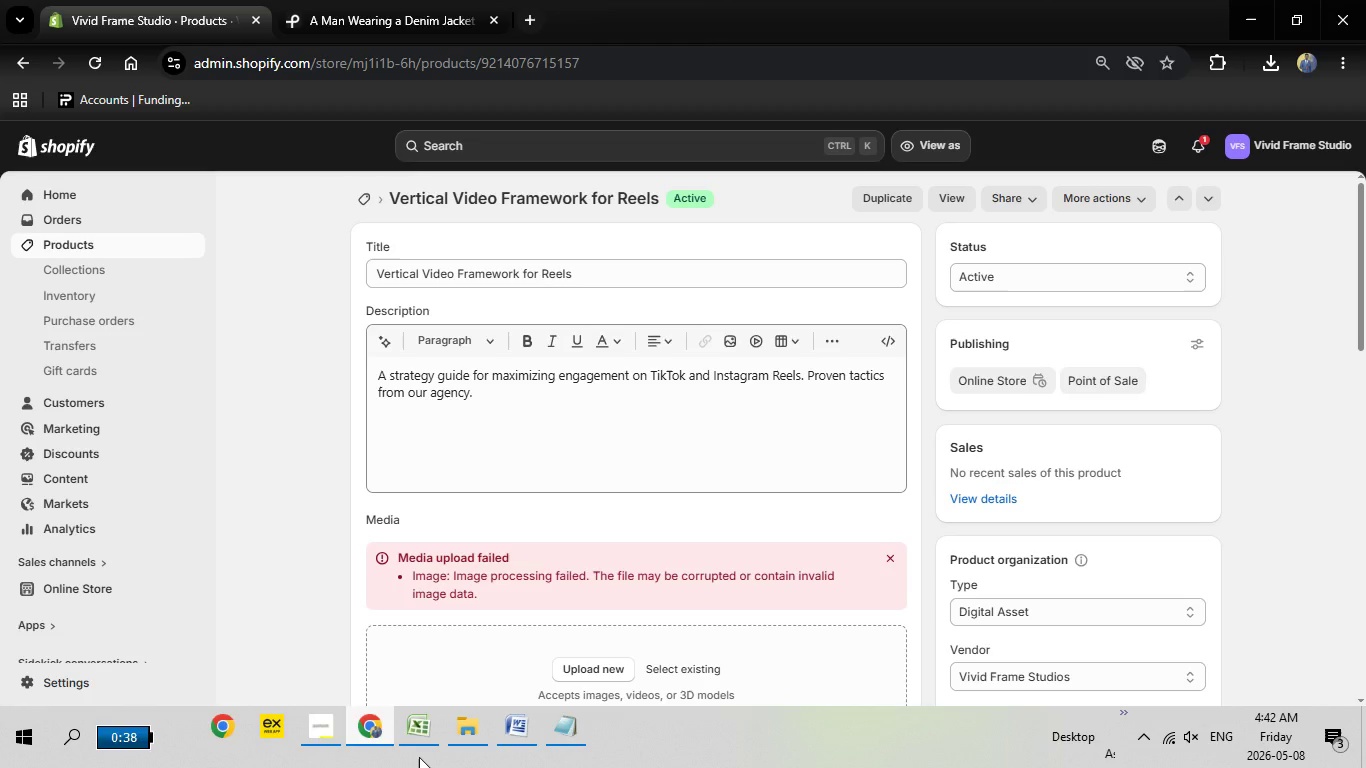 
left_click([390, 728])
 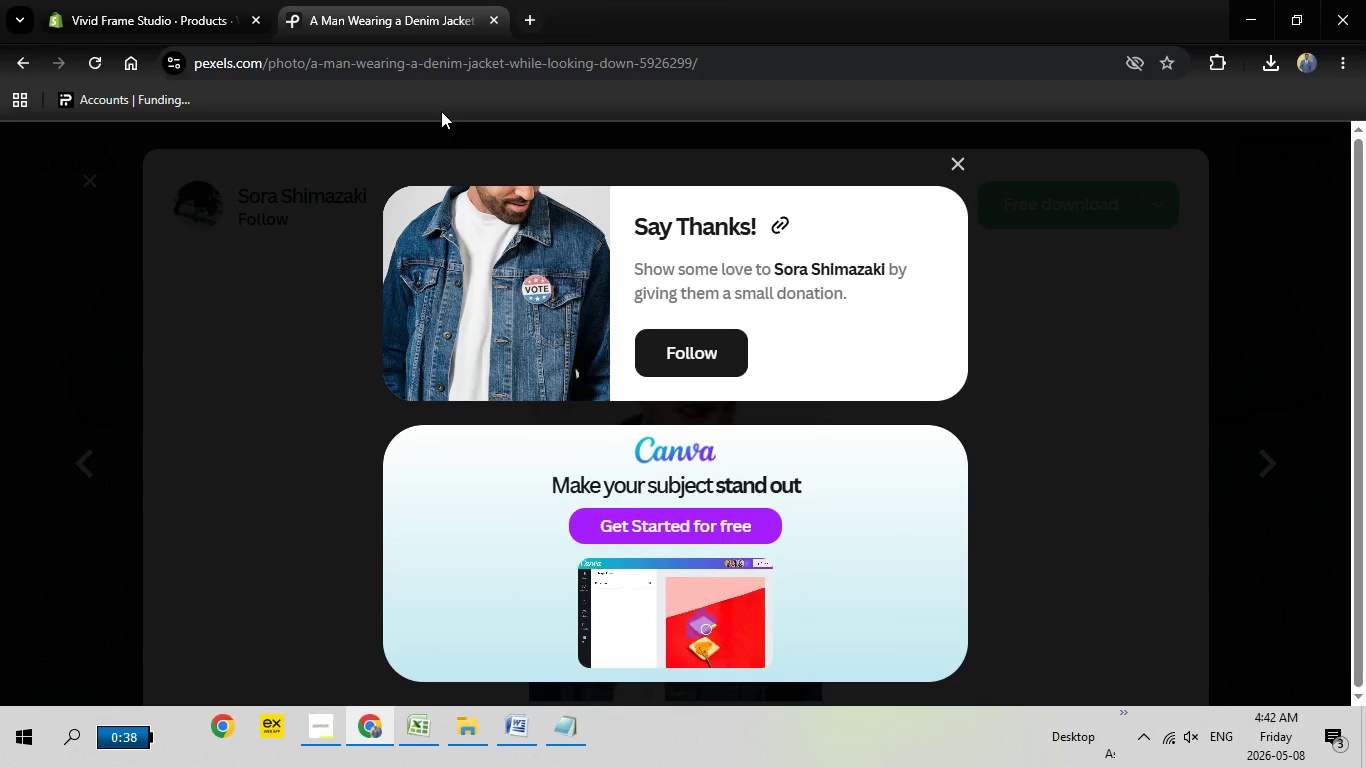 
left_click([411, 9])
 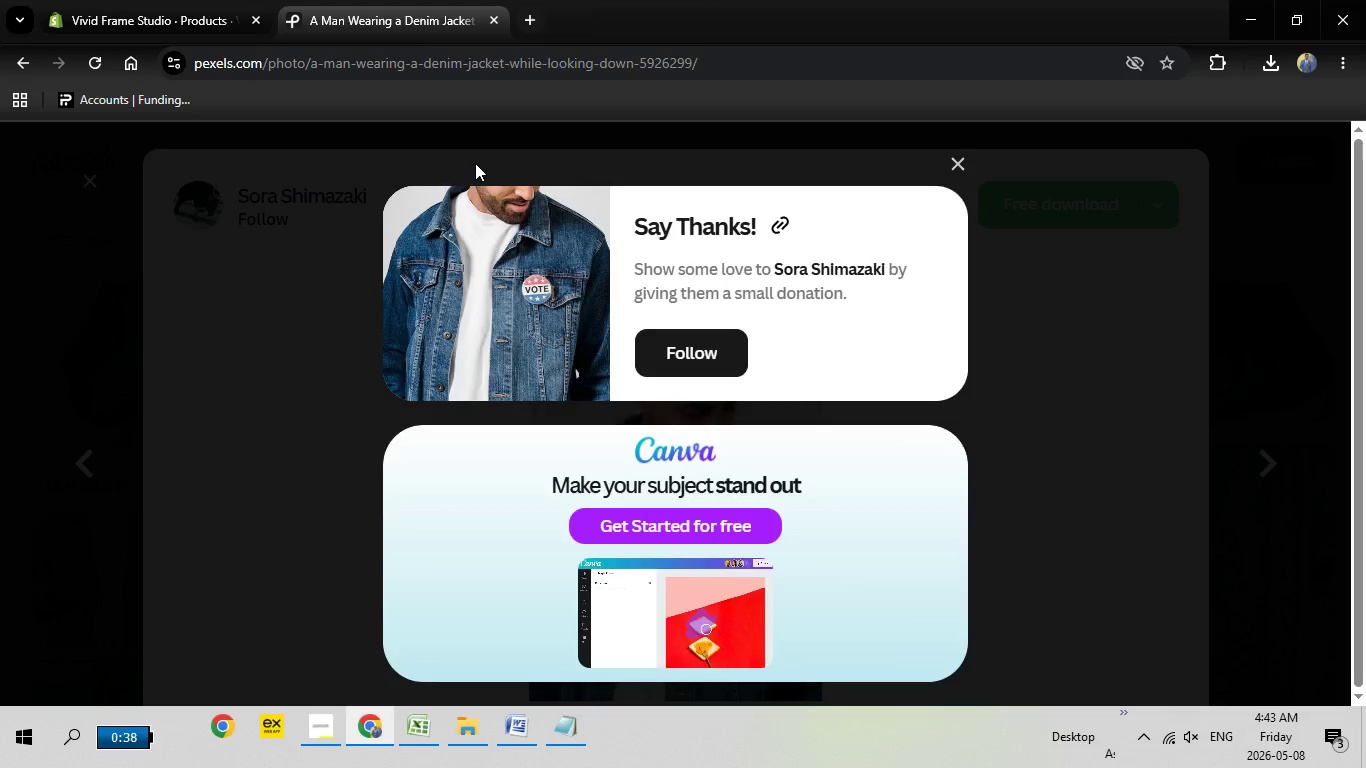 
key(Escape)
 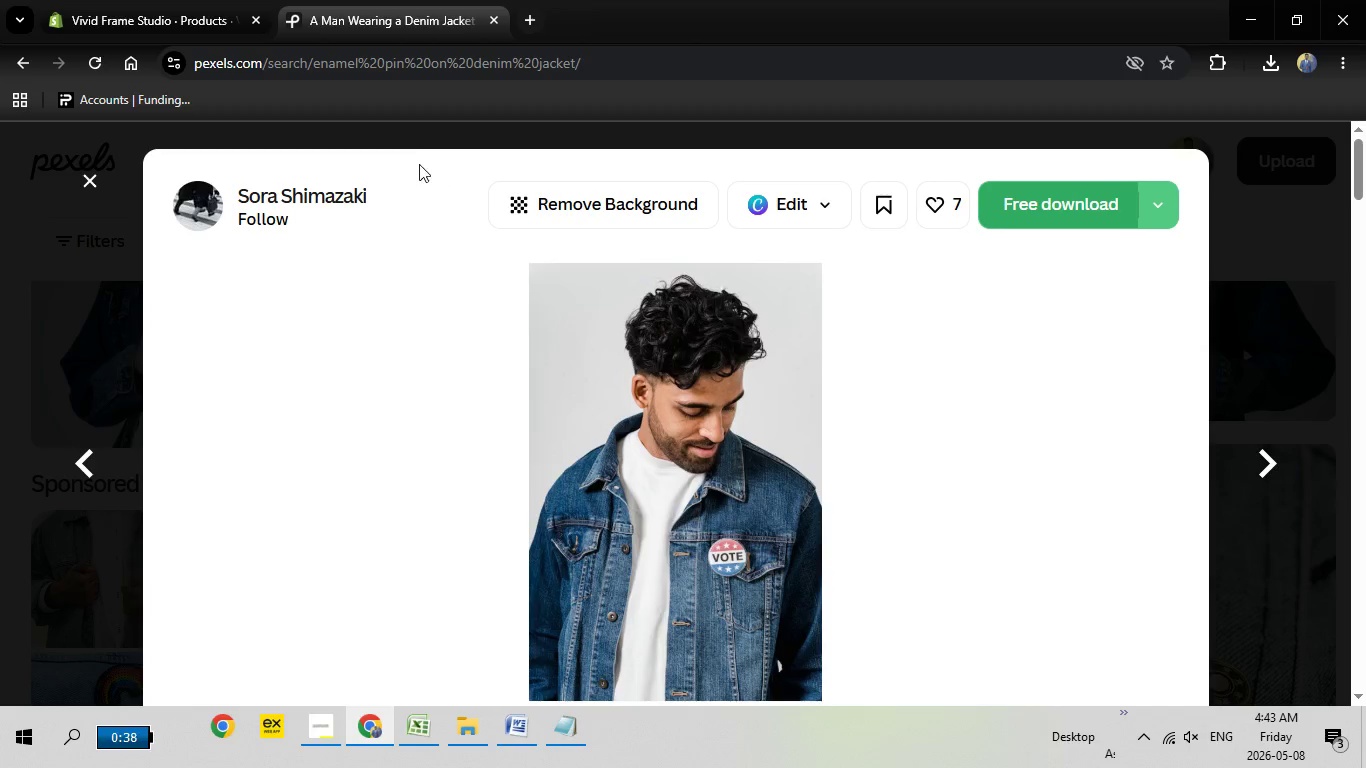 
key(Escape)
 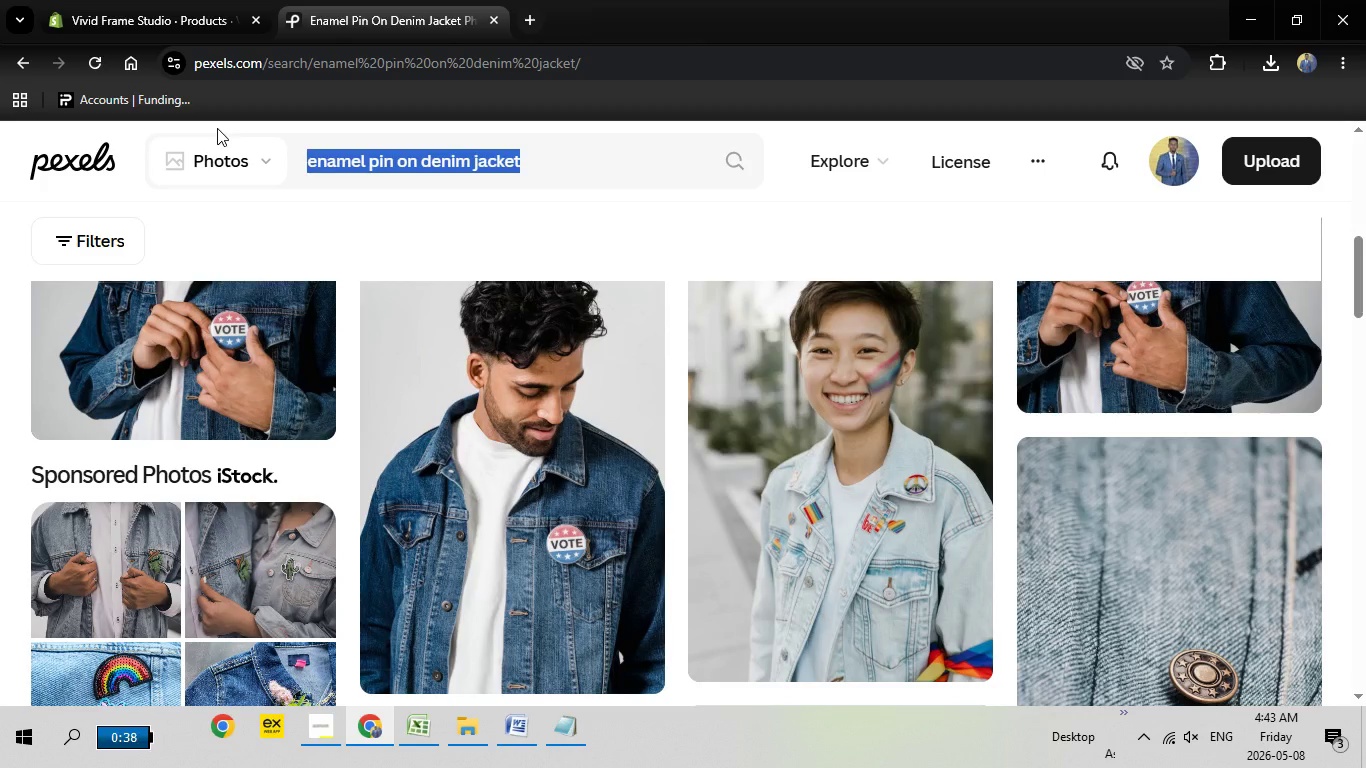 
left_click_drag(start_coordinate=[538, 153], to_coordinate=[217, 128])
 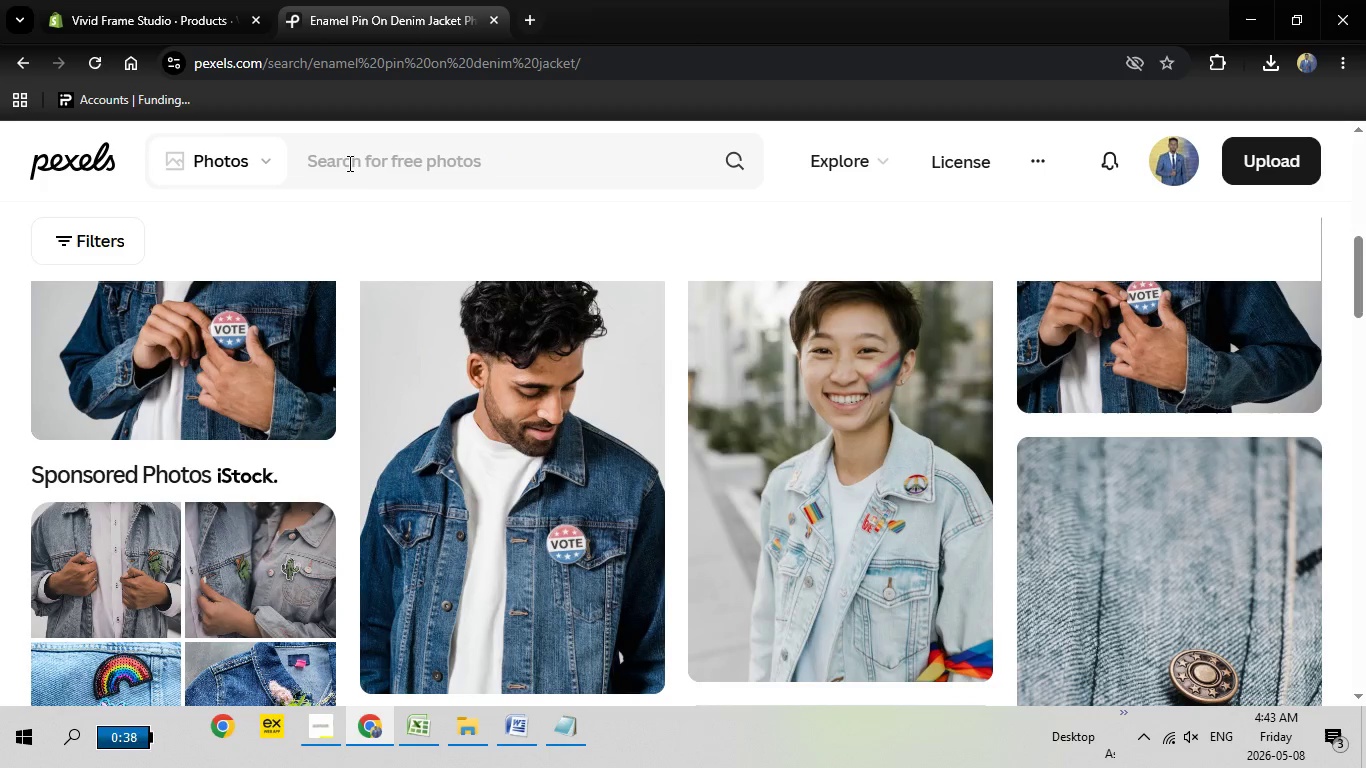 
key(Backspace)
 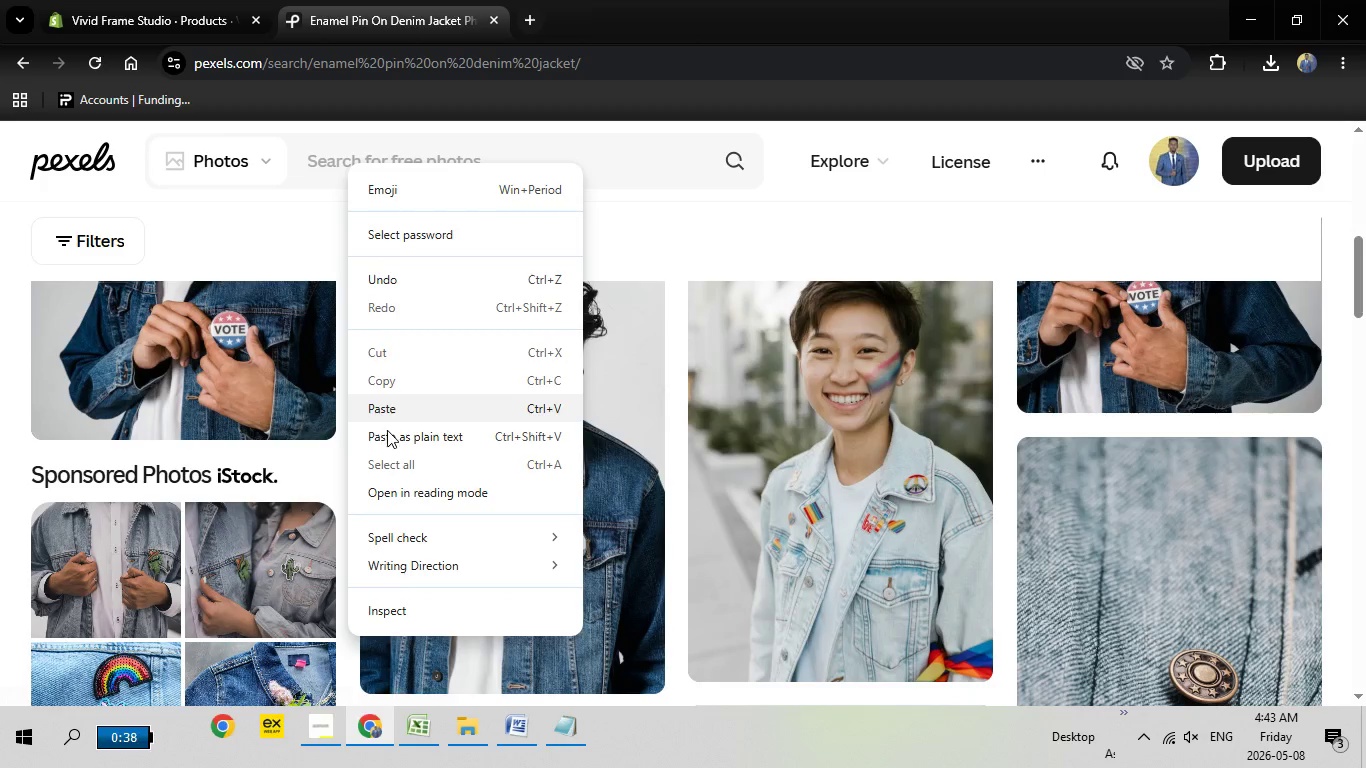 
right_click([348, 163])
 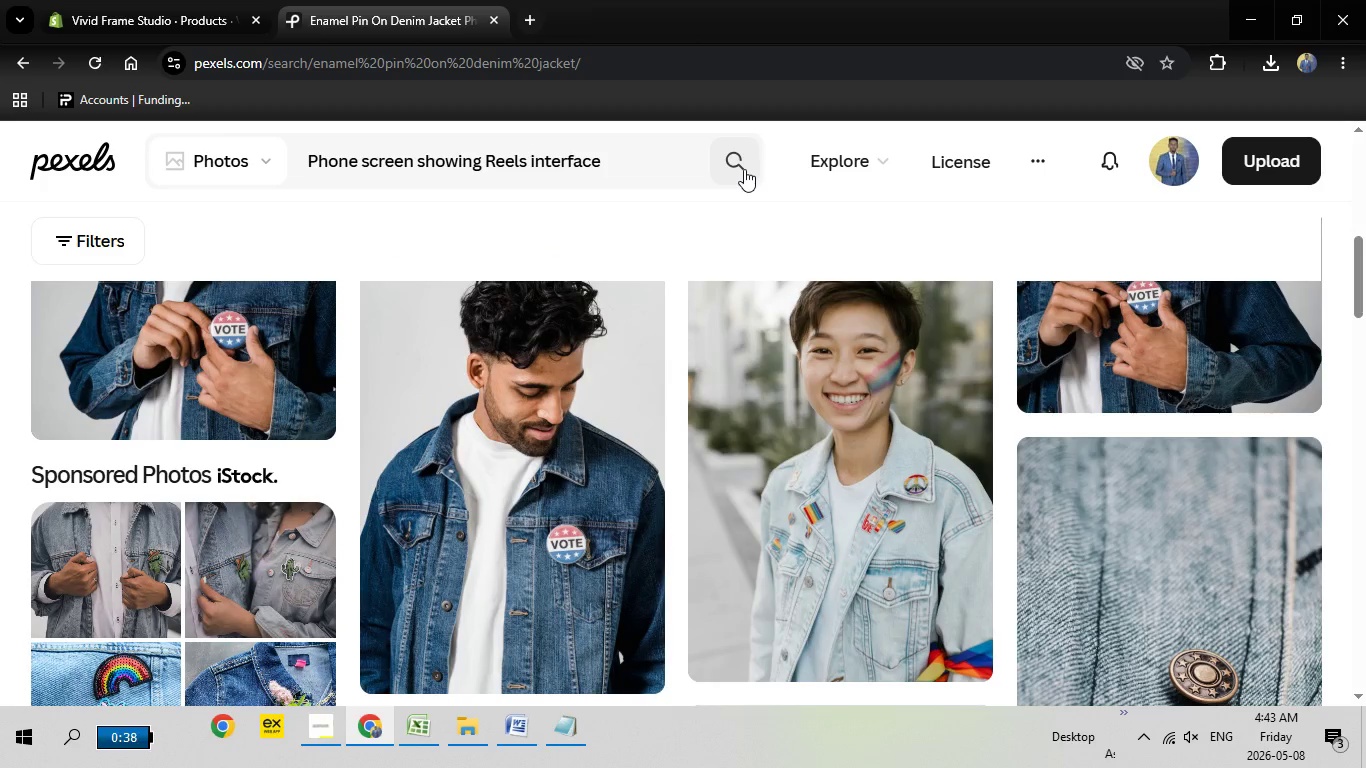 
left_click([744, 169])
 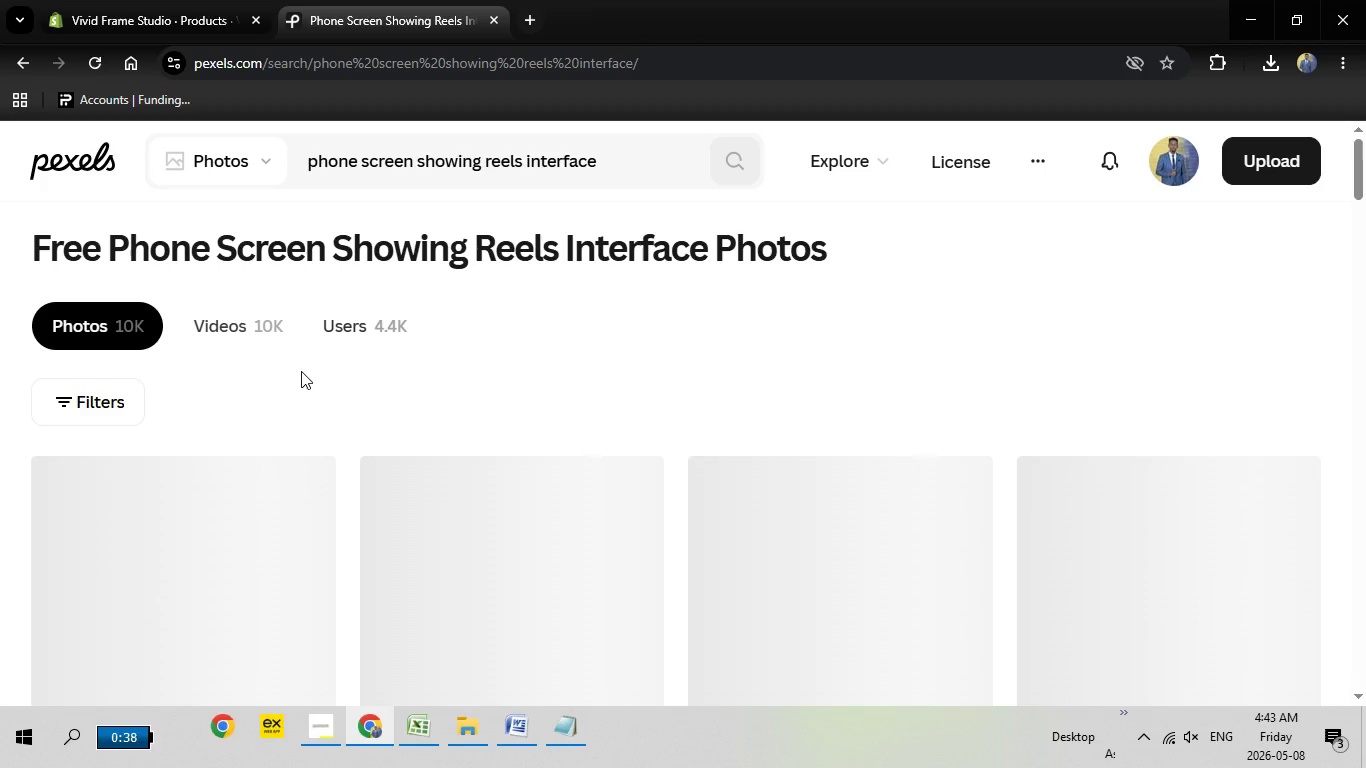 
wait(7.14)
 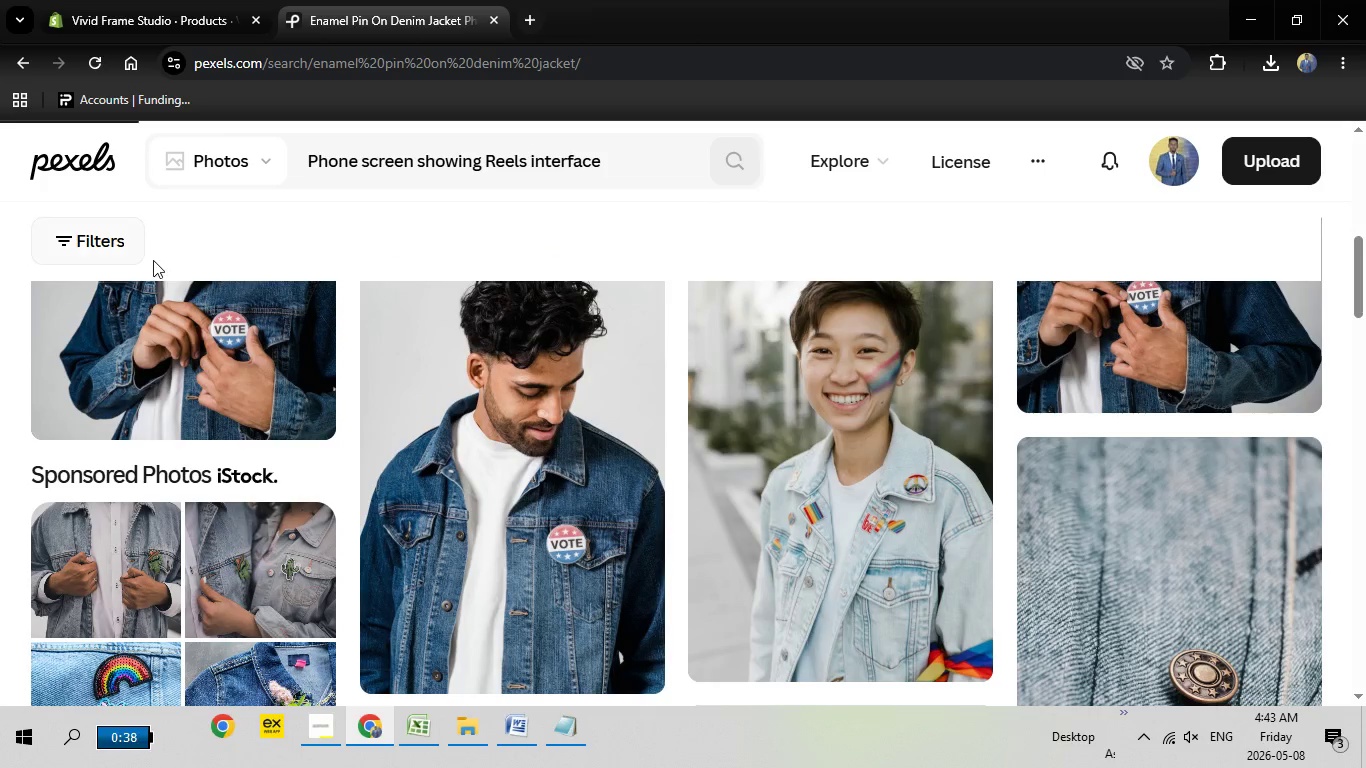 
scroll: coordinate [301, 371], scroll_direction: down, amount: 2.0
 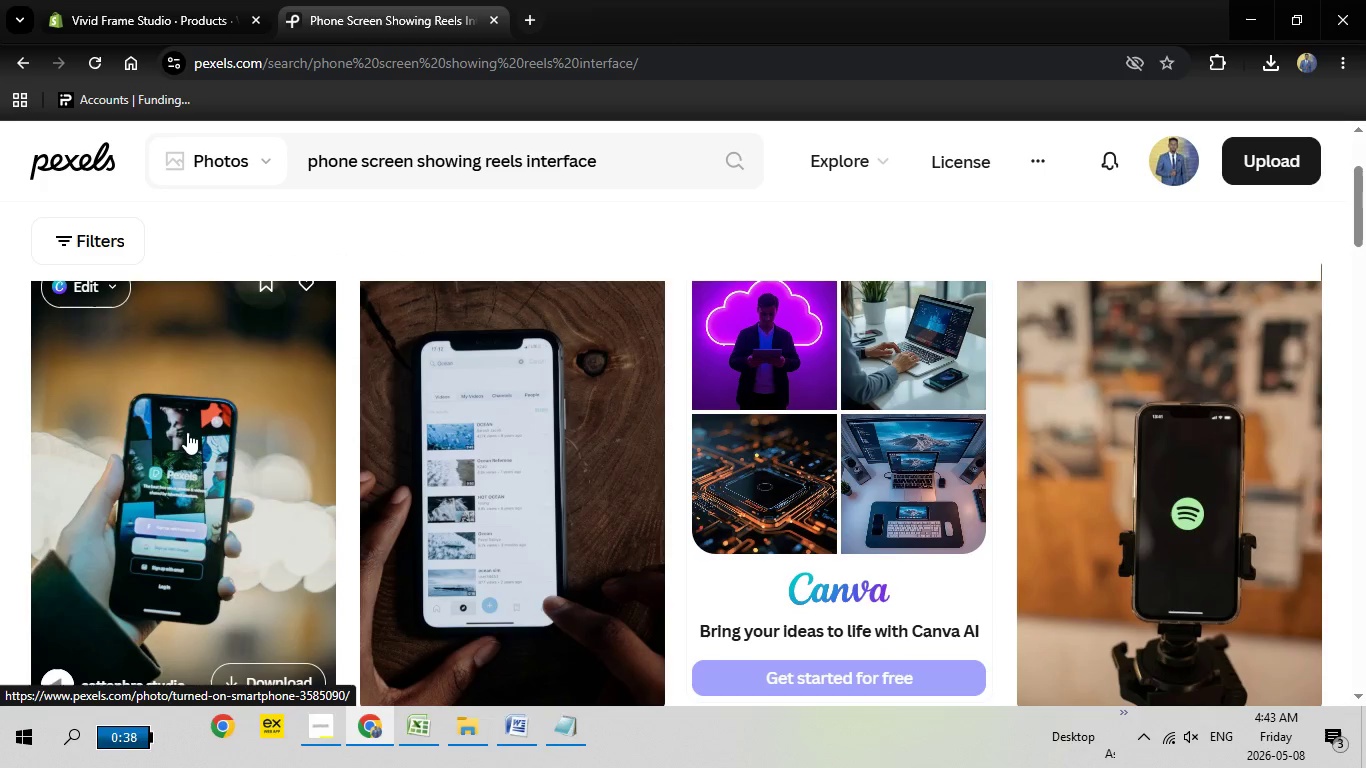 
left_click([186, 432])
 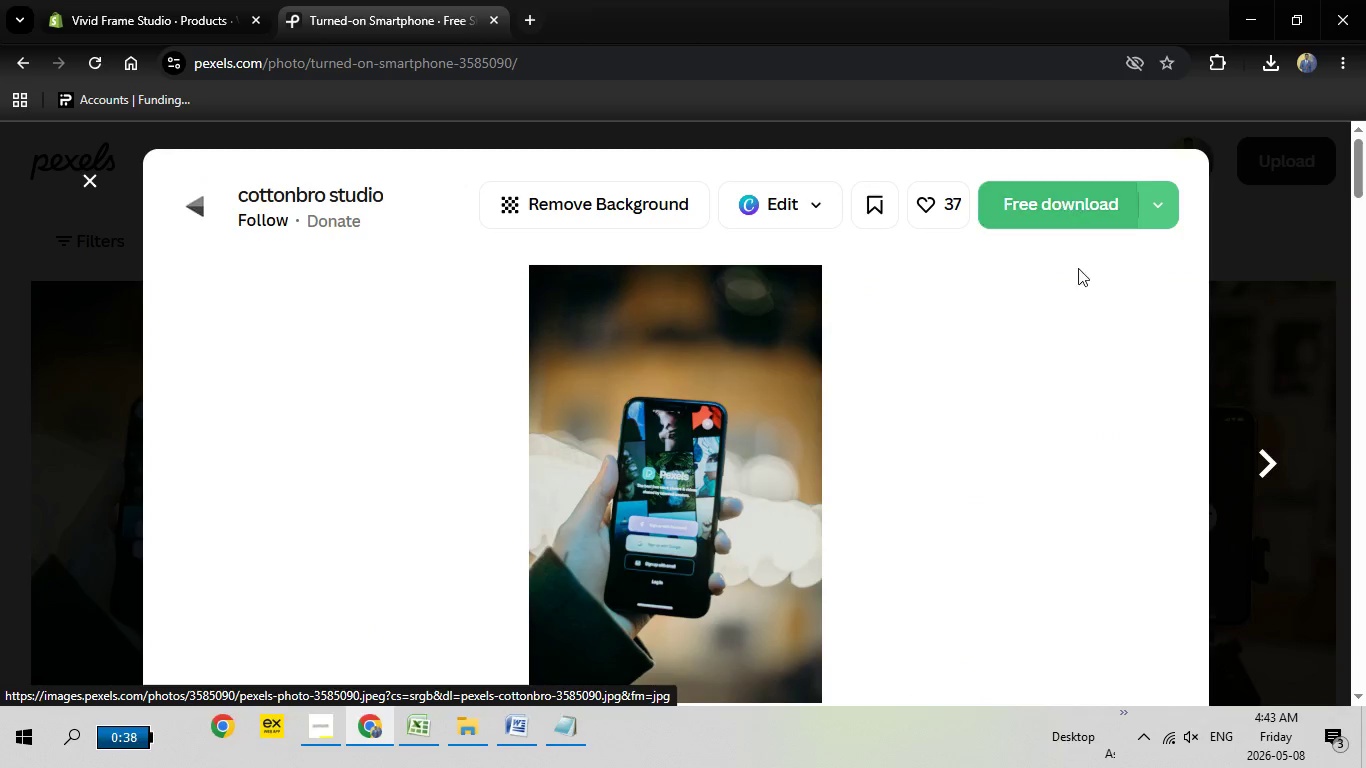 
wait(6.53)
 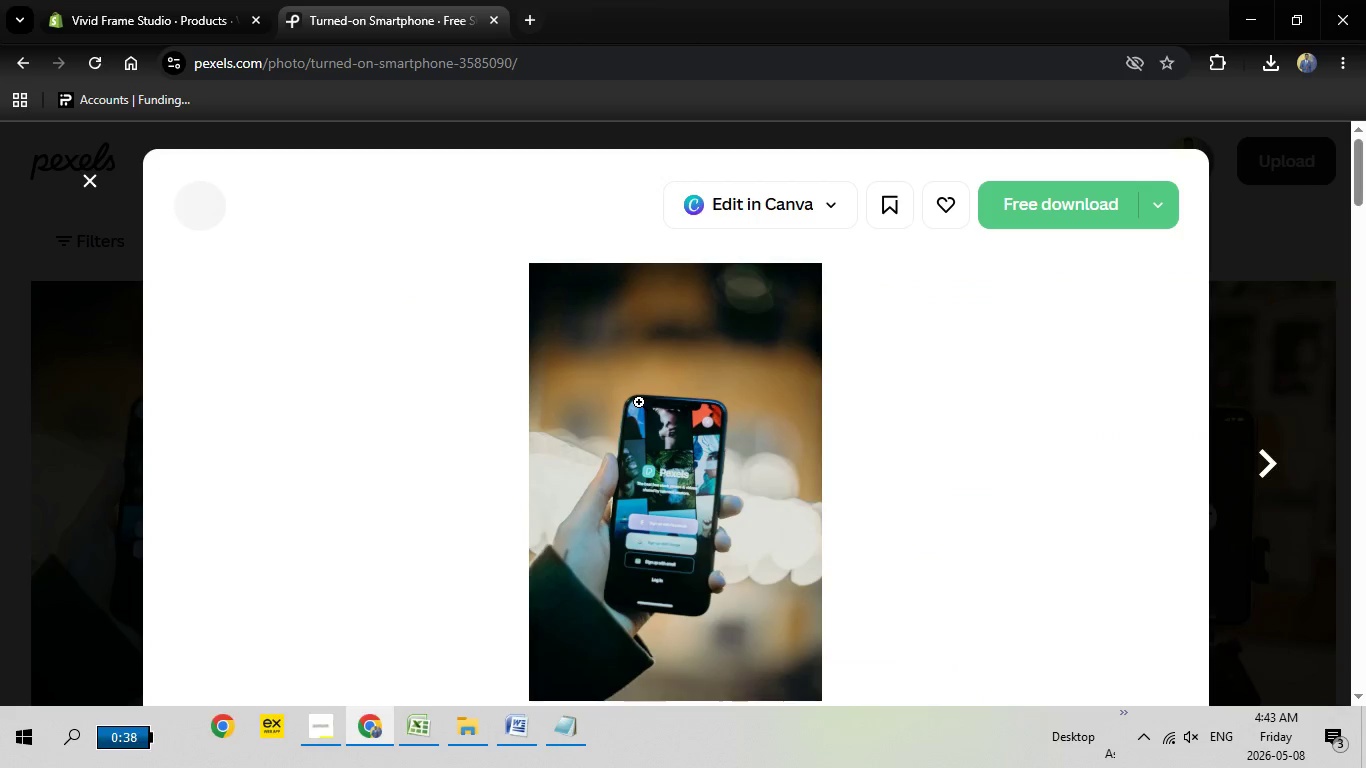 
left_click([1062, 222])
 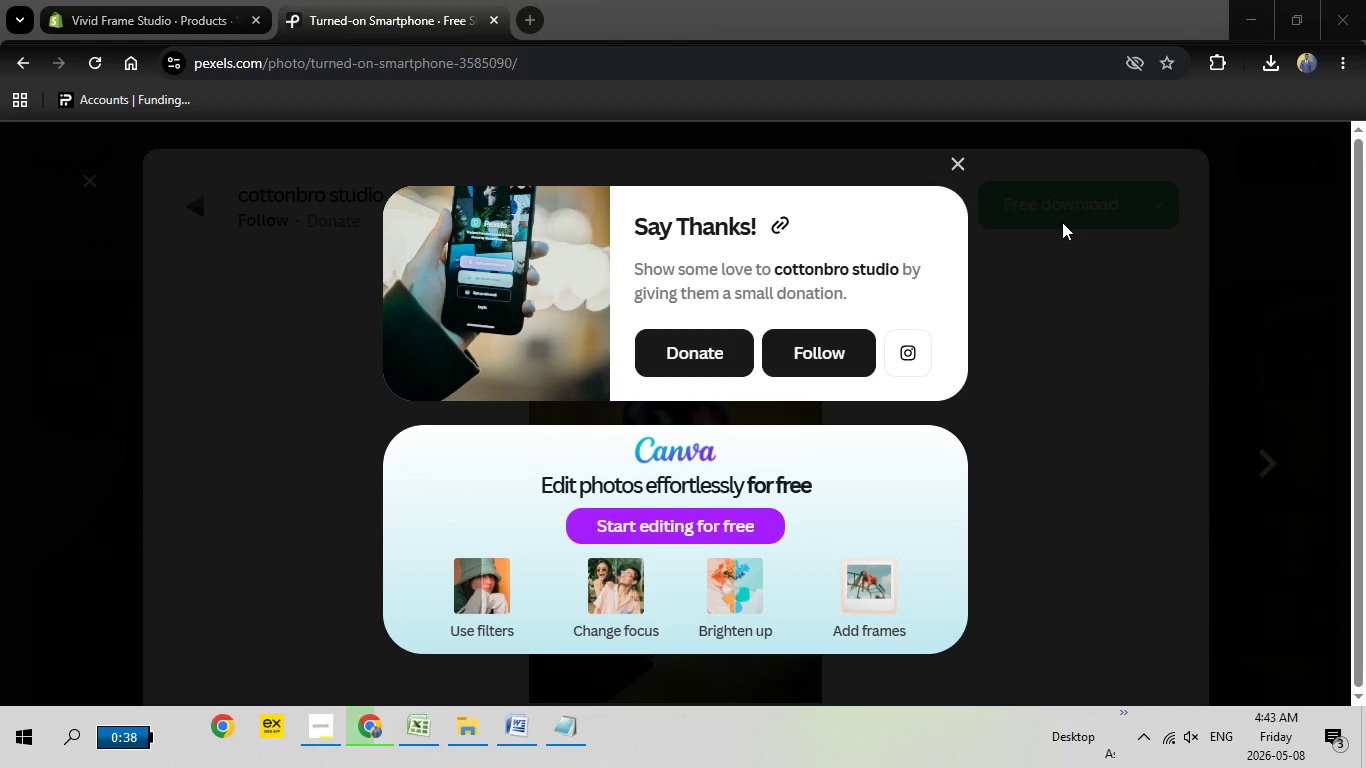 
wait(8.52)
 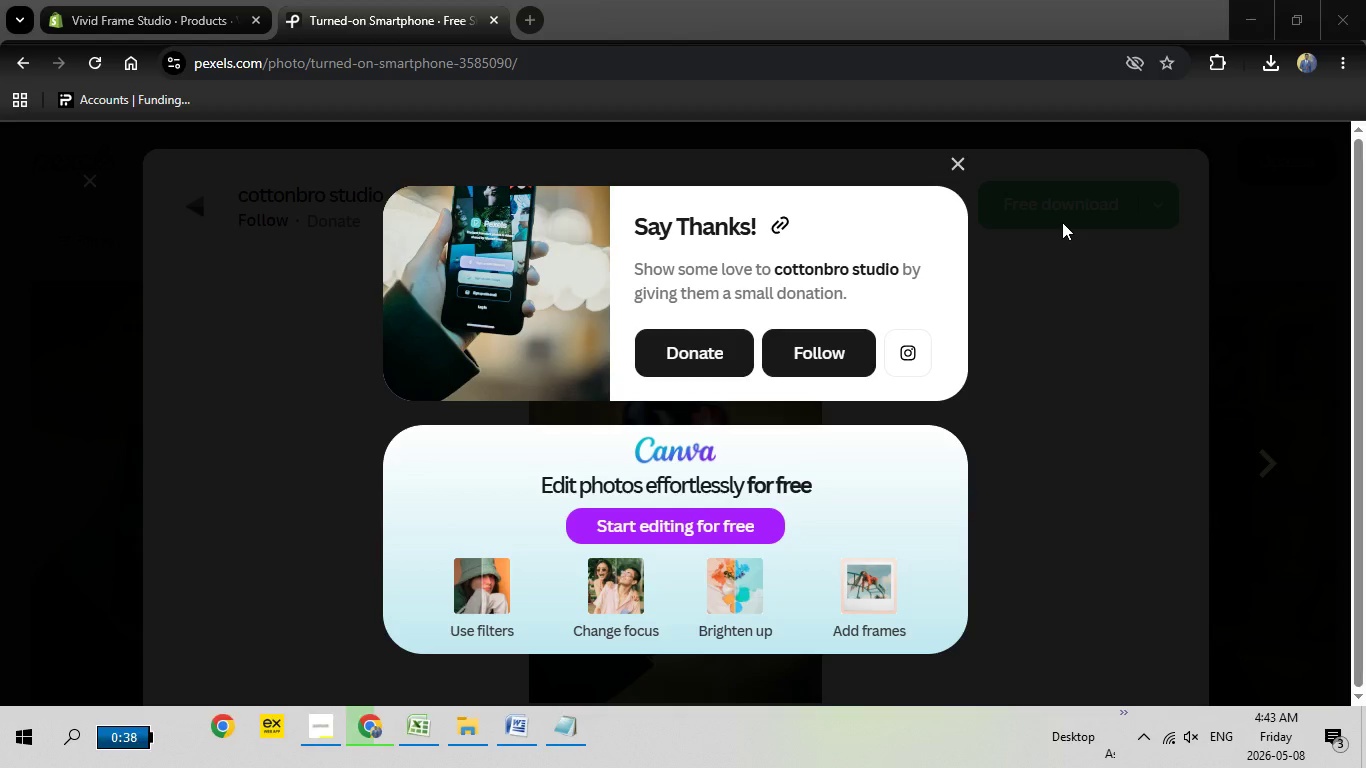 
left_click([1106, 588])
 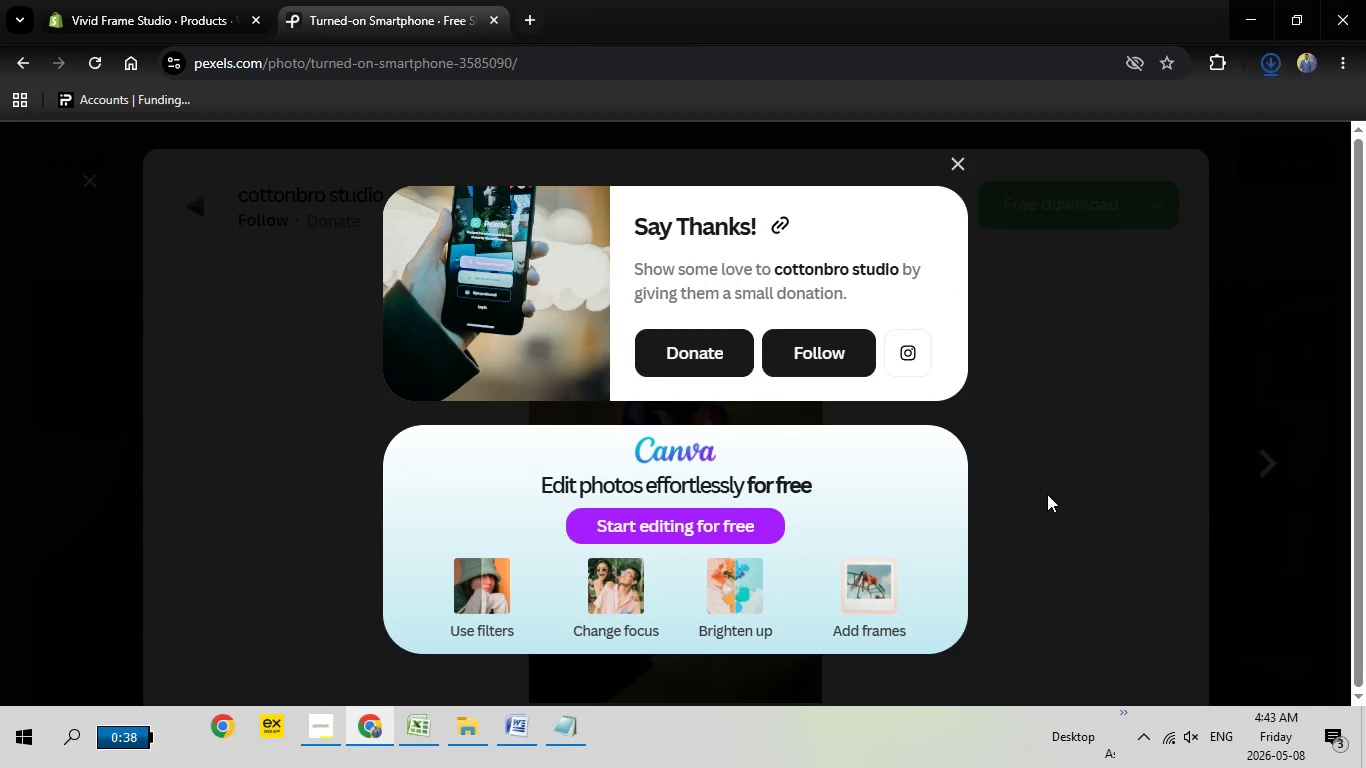 
mouse_move([1021, 482])
 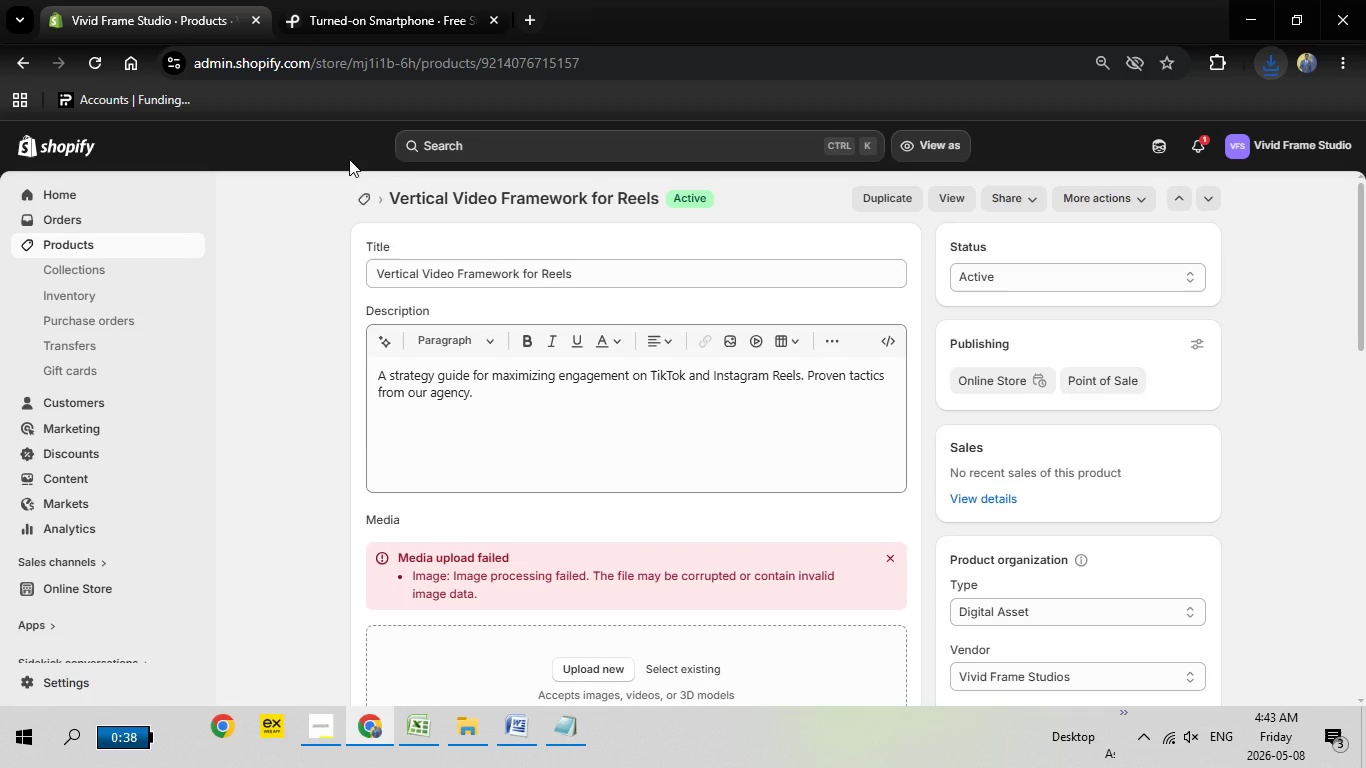 
left_click([223, 0])
 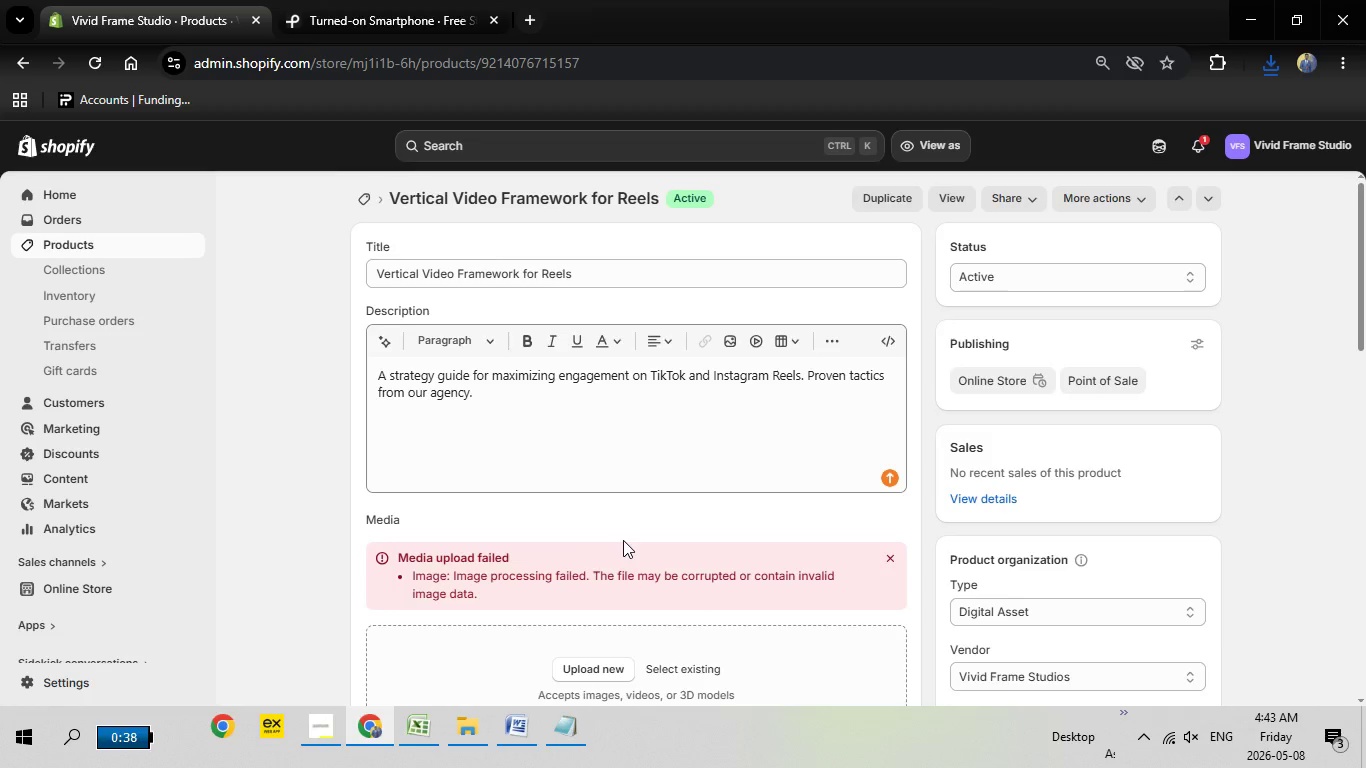 
scroll: coordinate [623, 540], scroll_direction: down, amount: 2.0
 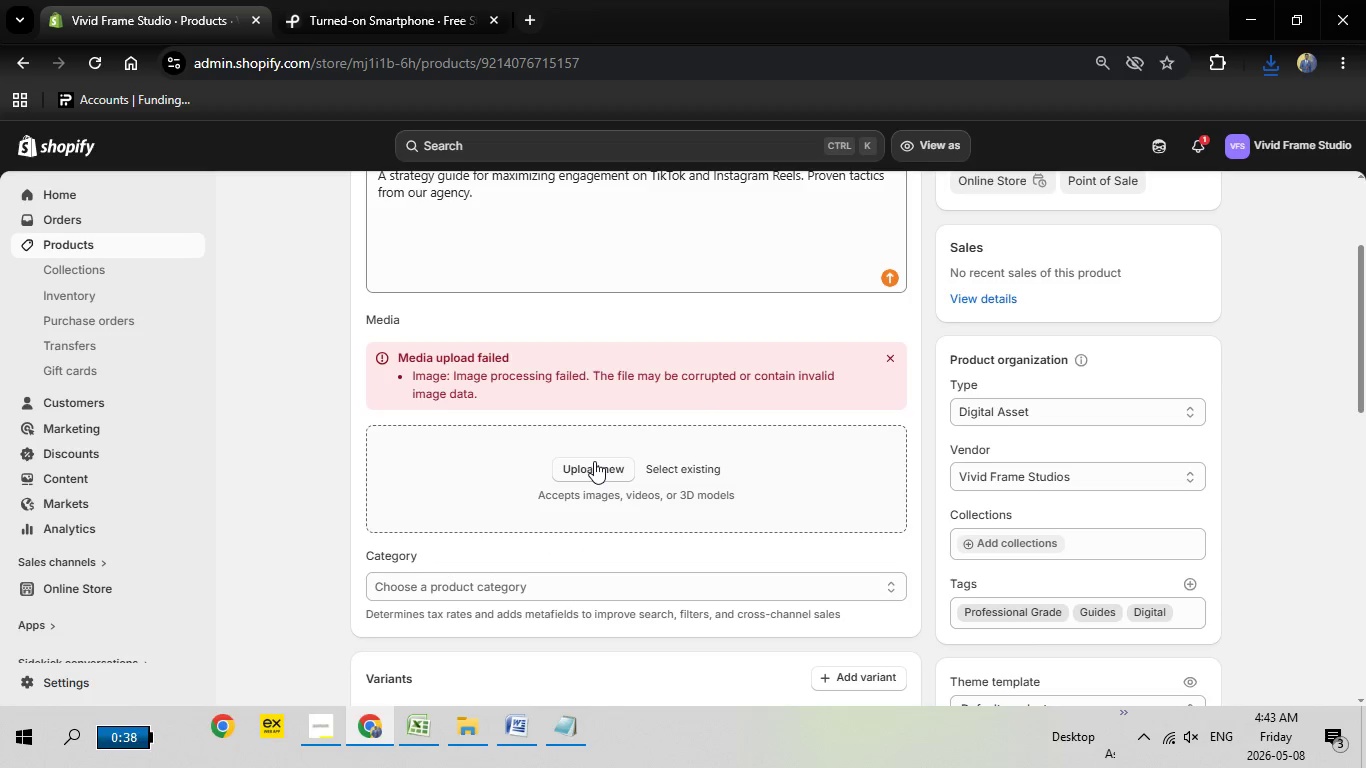 
left_click([594, 461])
 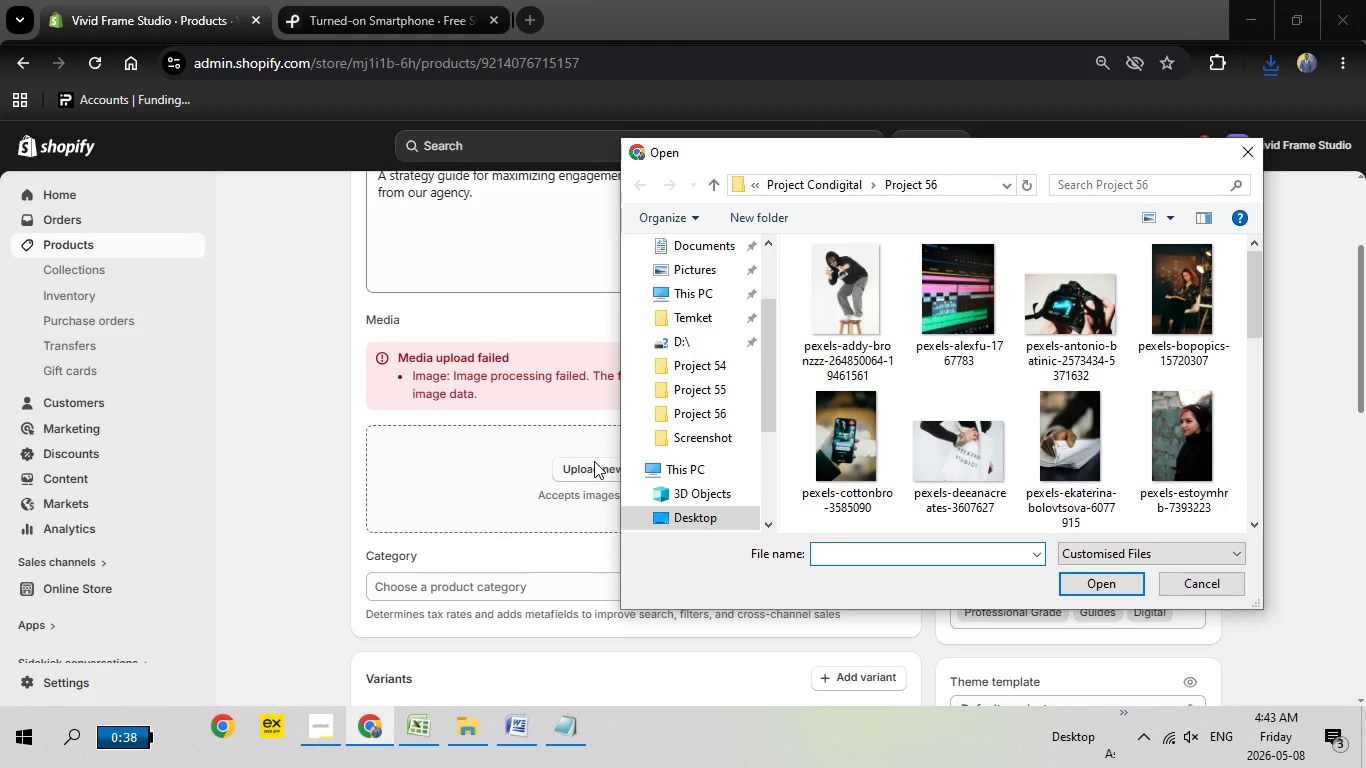 
wait(9.53)
 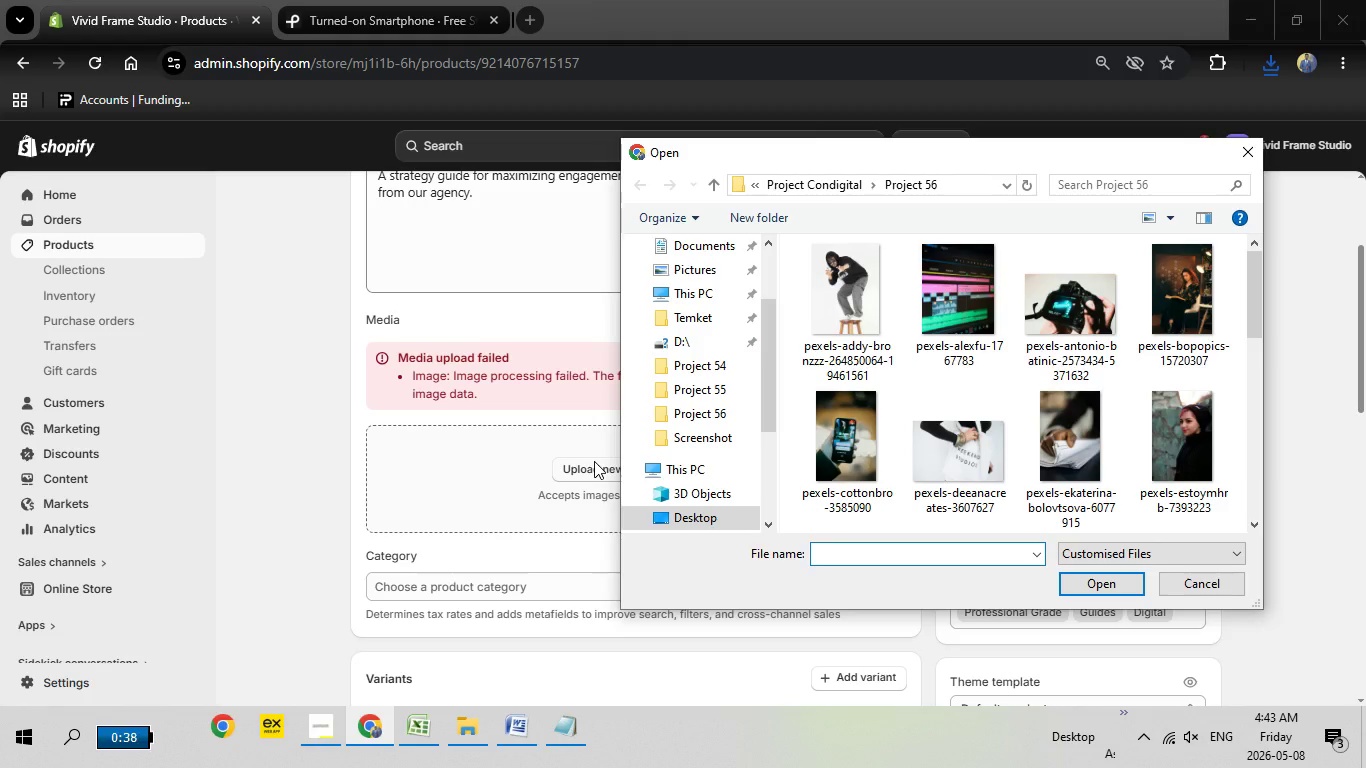 
scroll: coordinate [957, 459], scroll_direction: down, amount: 7.0
 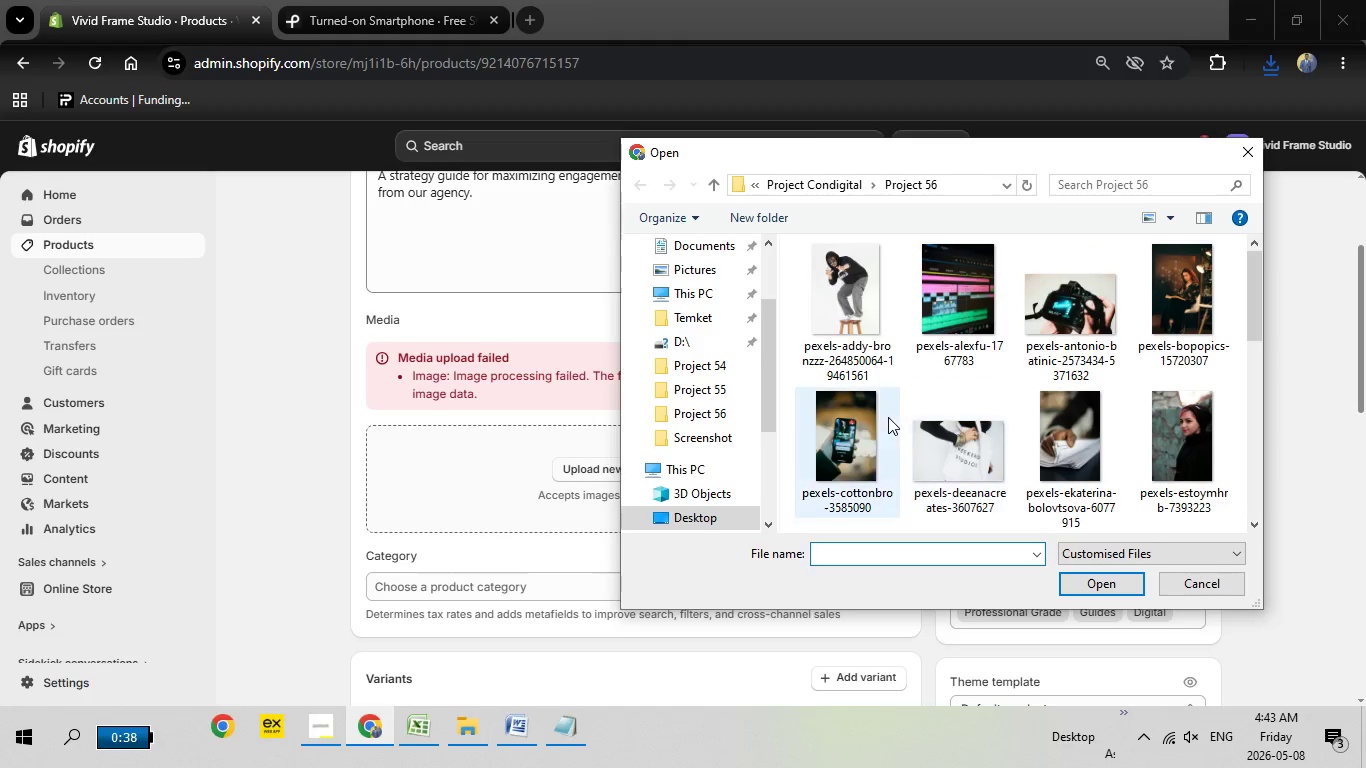 
scroll: coordinate [957, 459], scroll_direction: up, amount: 4.0
 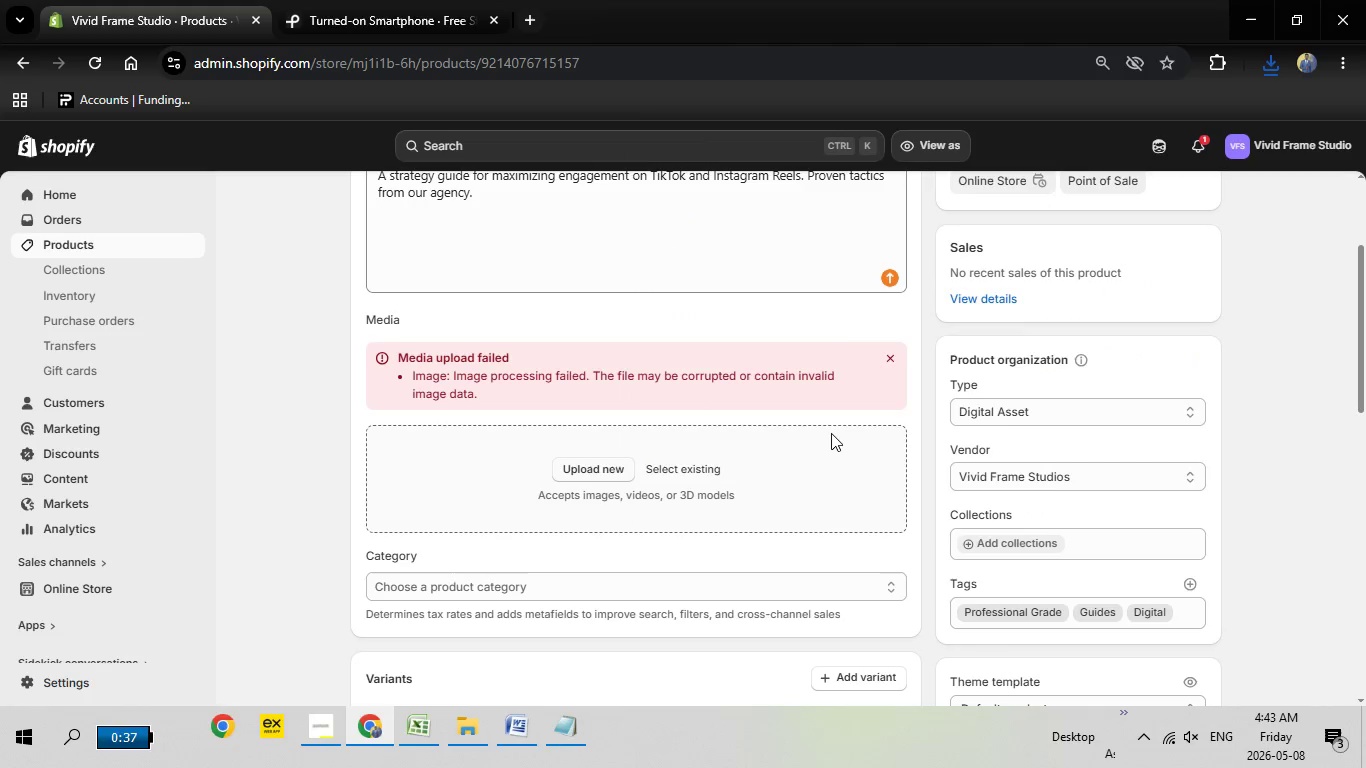 
double_click([831, 433])
 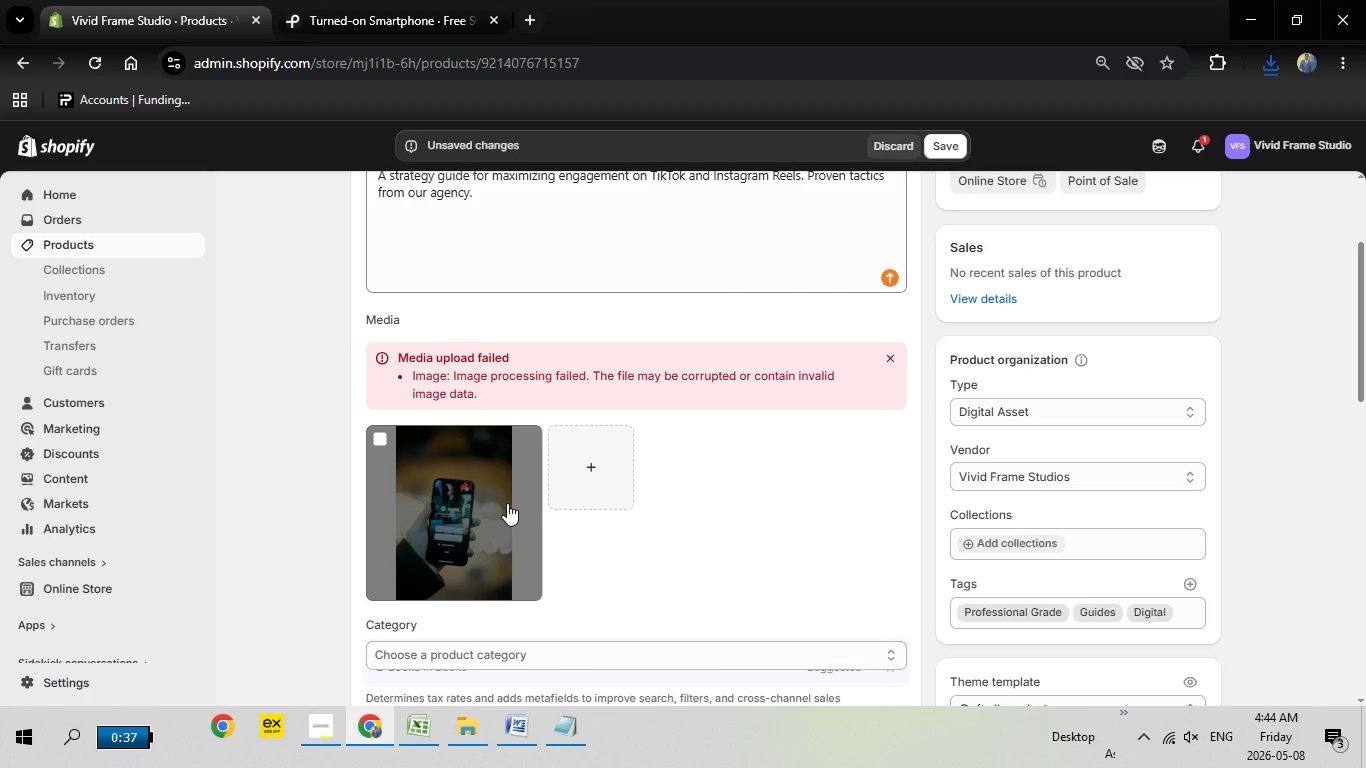 
wait(25.09)
 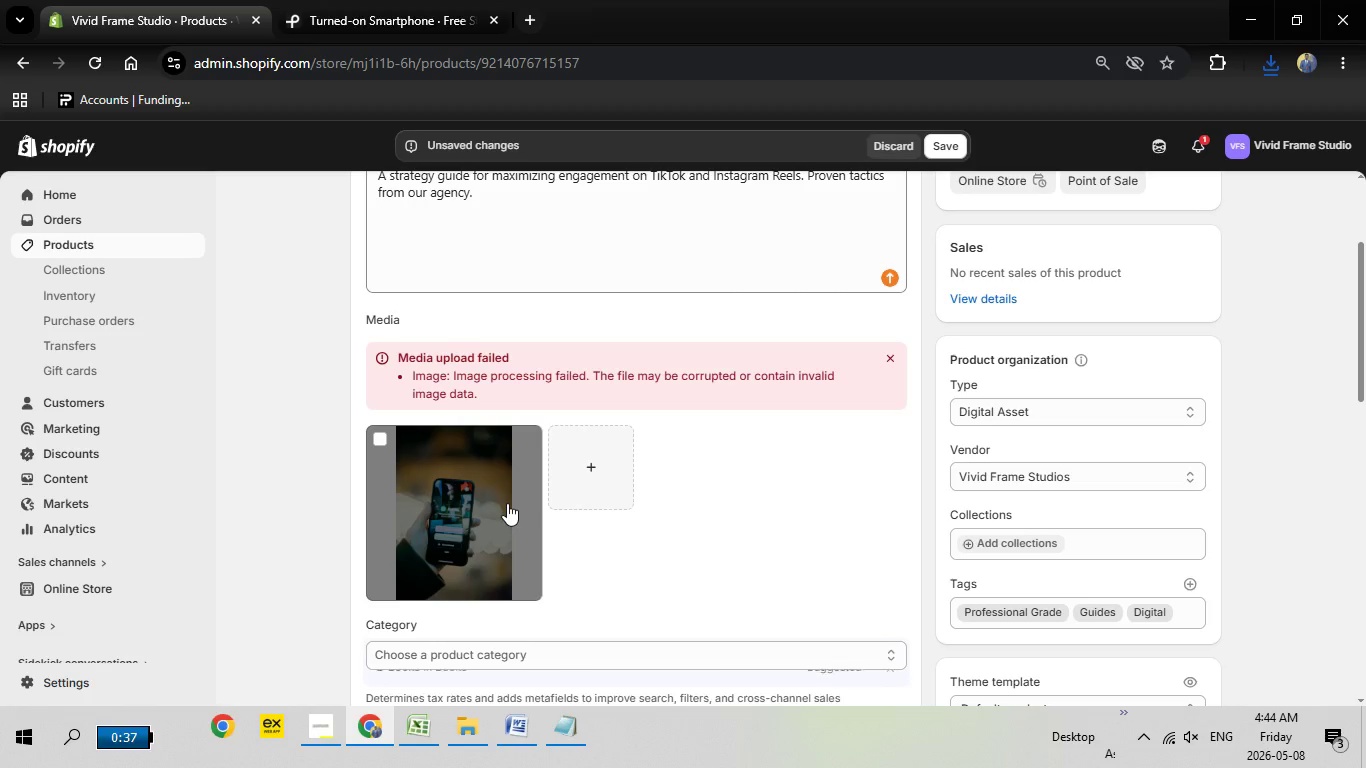 
left_click([418, 679])
 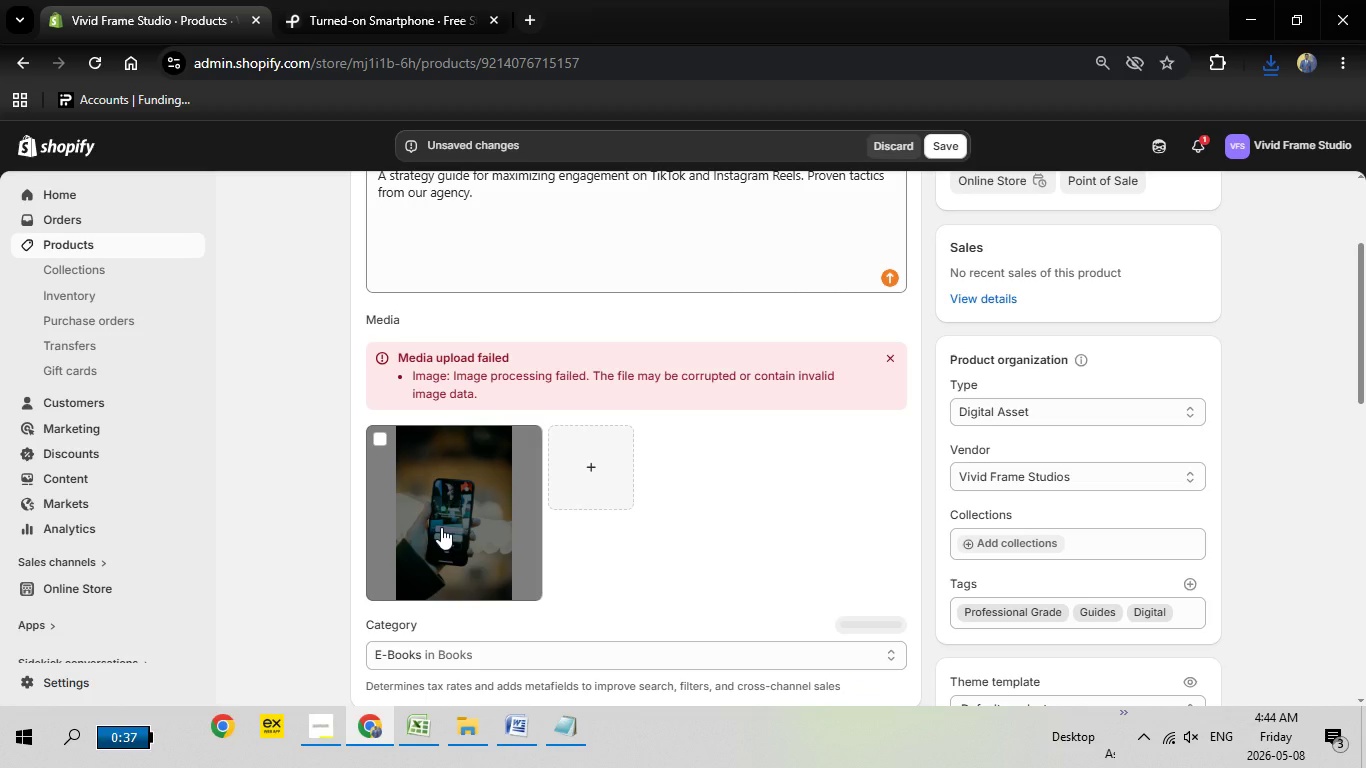 
left_click([441, 527])
 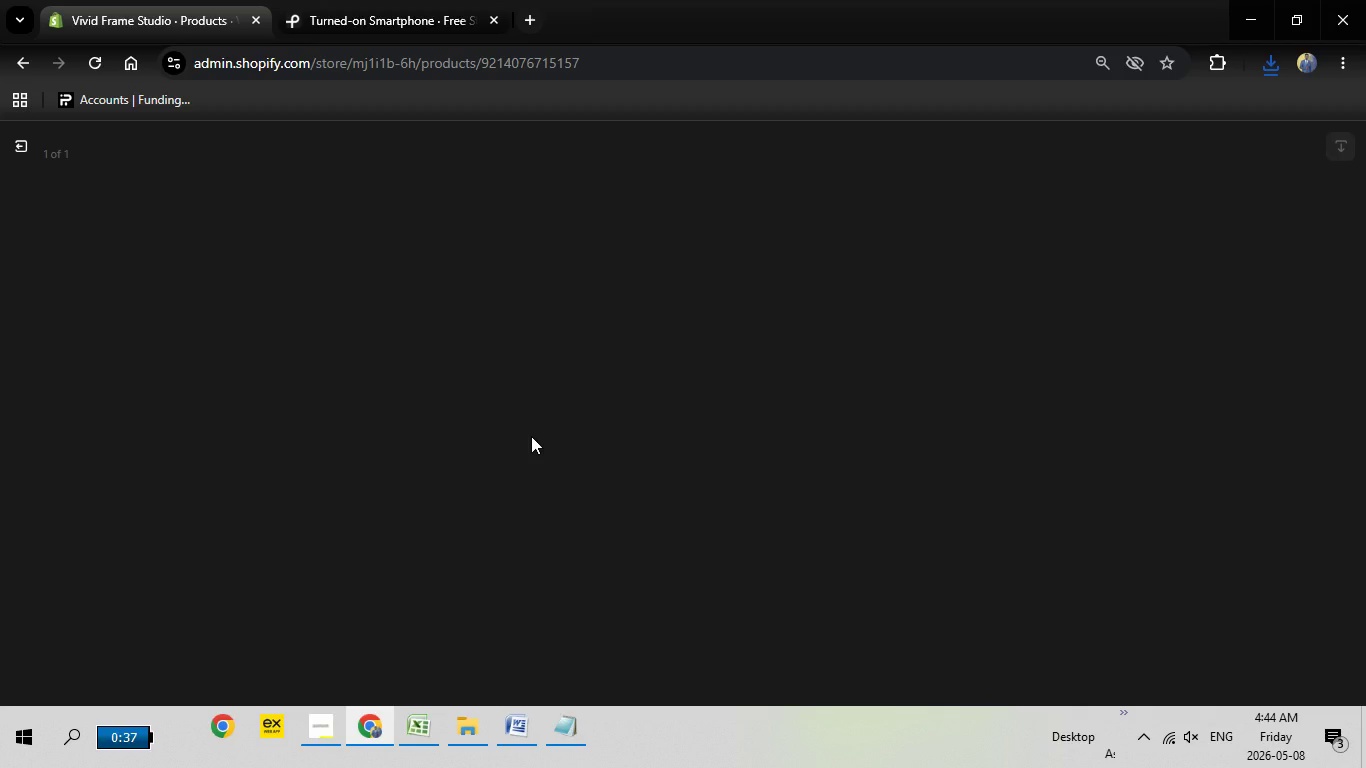 
wait(7.39)
 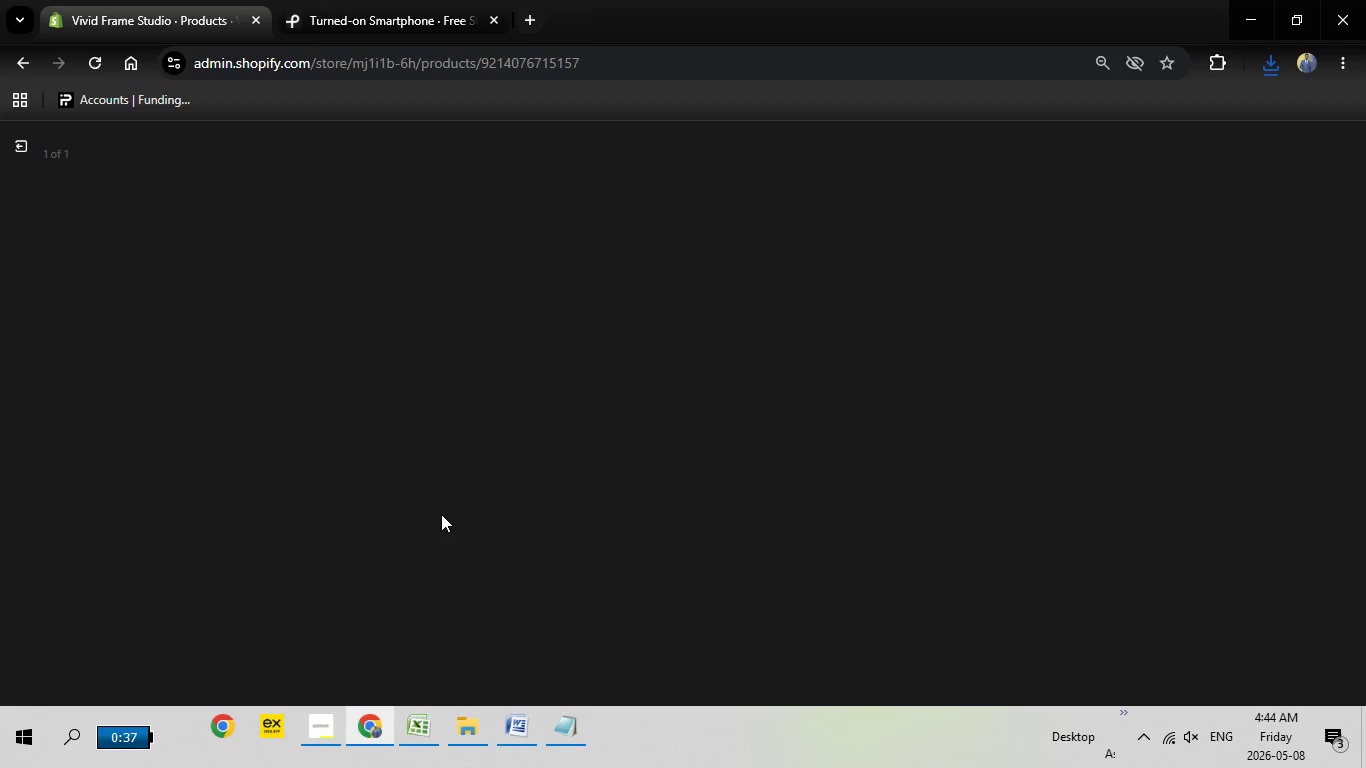 
left_click([330, 727])